 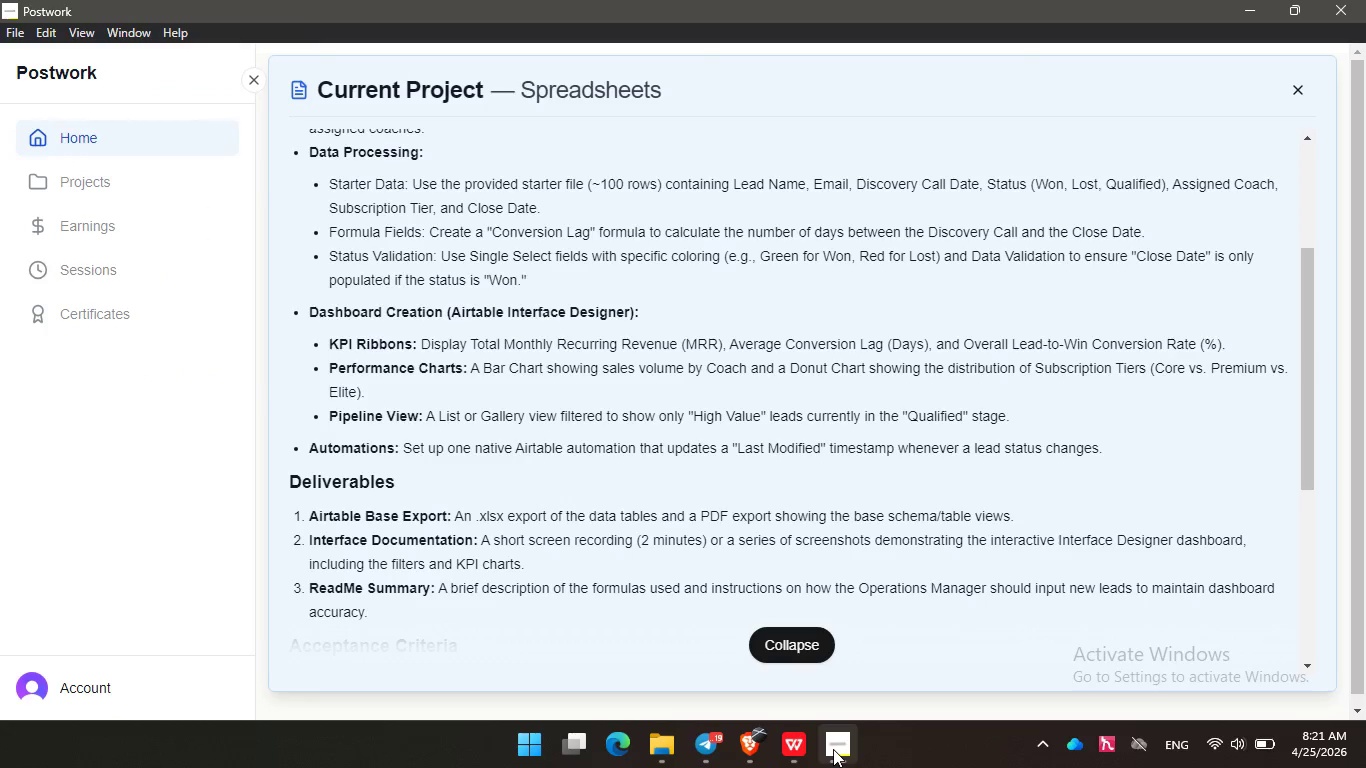 
left_click([755, 755])
 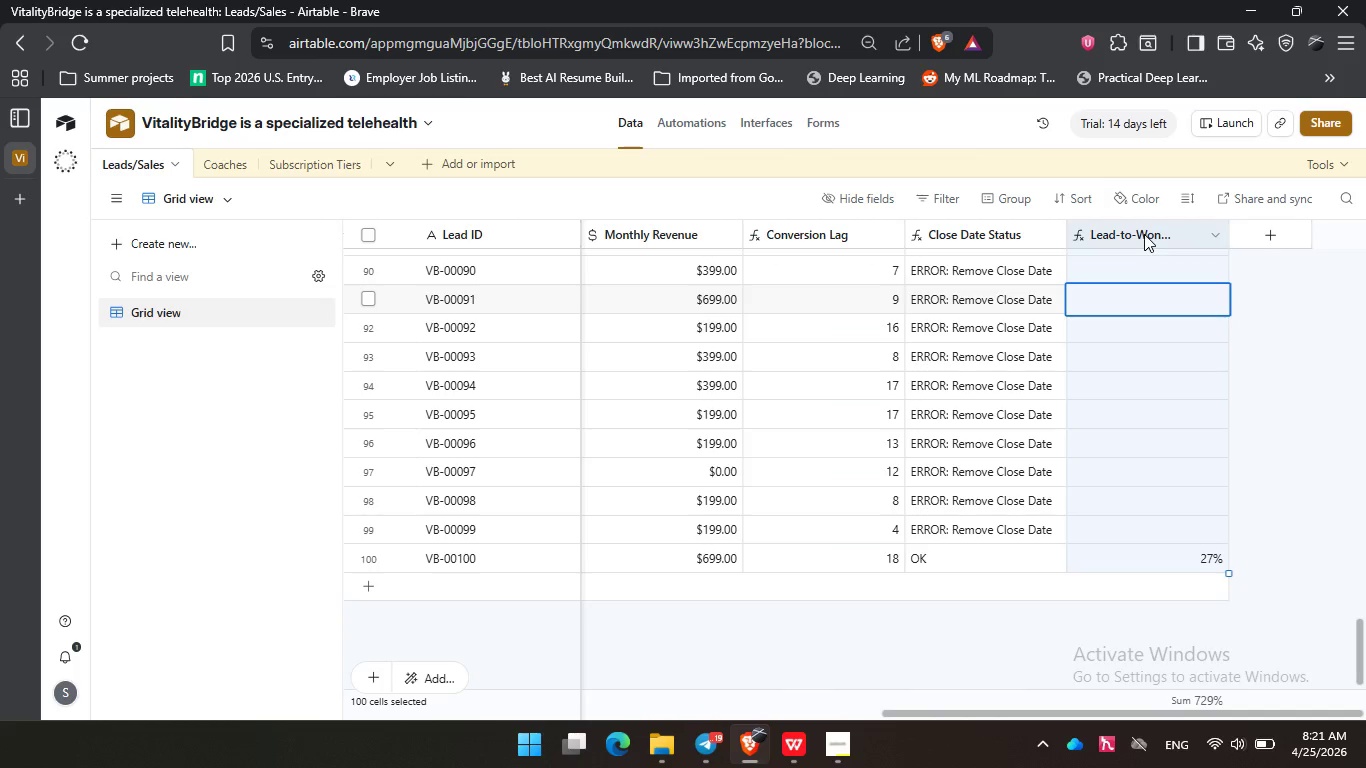 
double_click([1144, 234])
 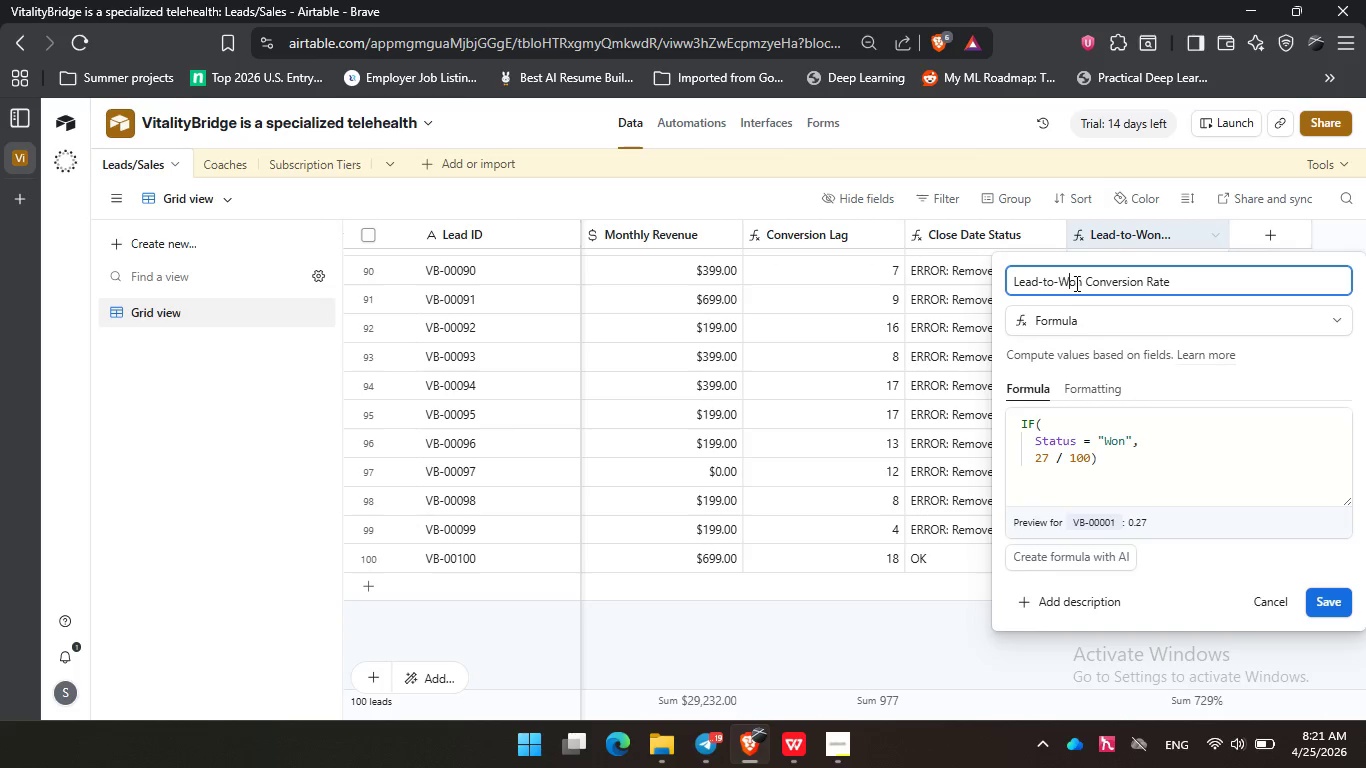 
double_click([1075, 283])
 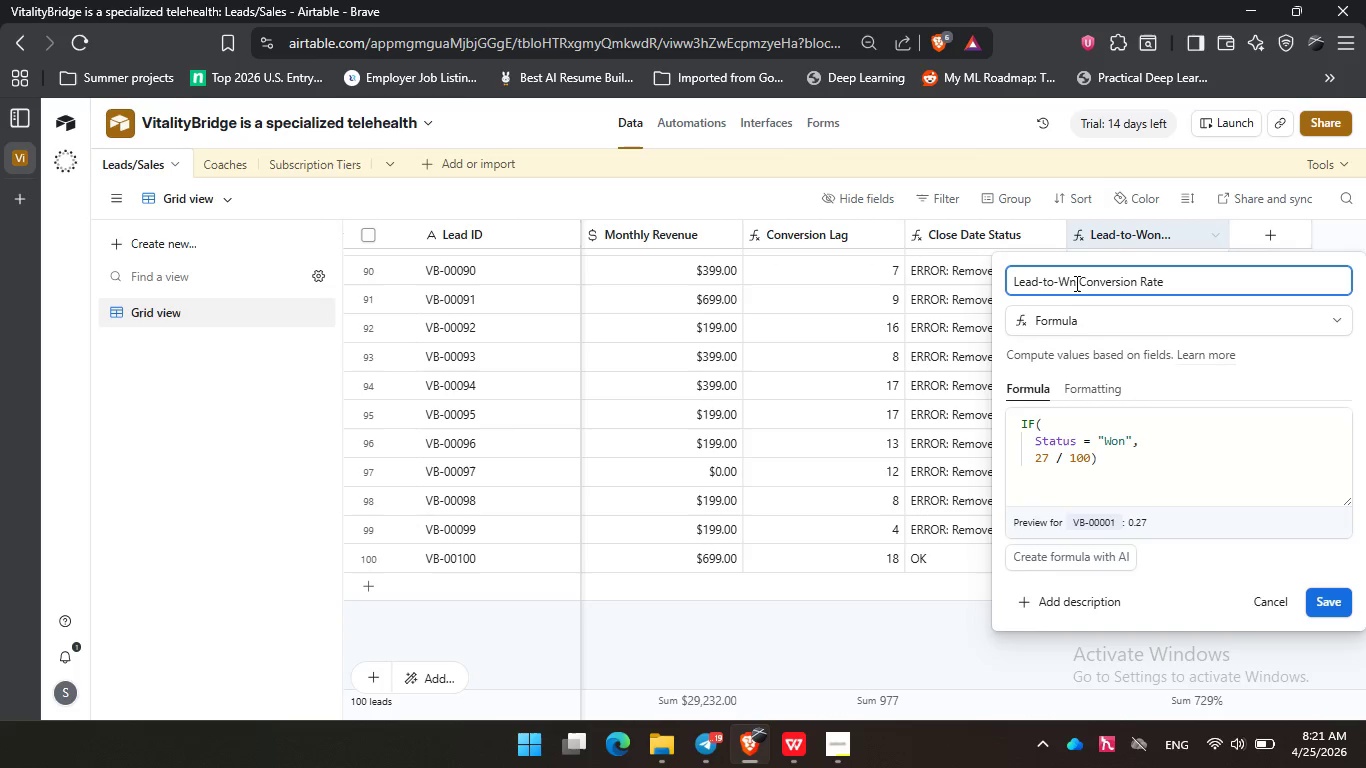 
key(Backspace)
 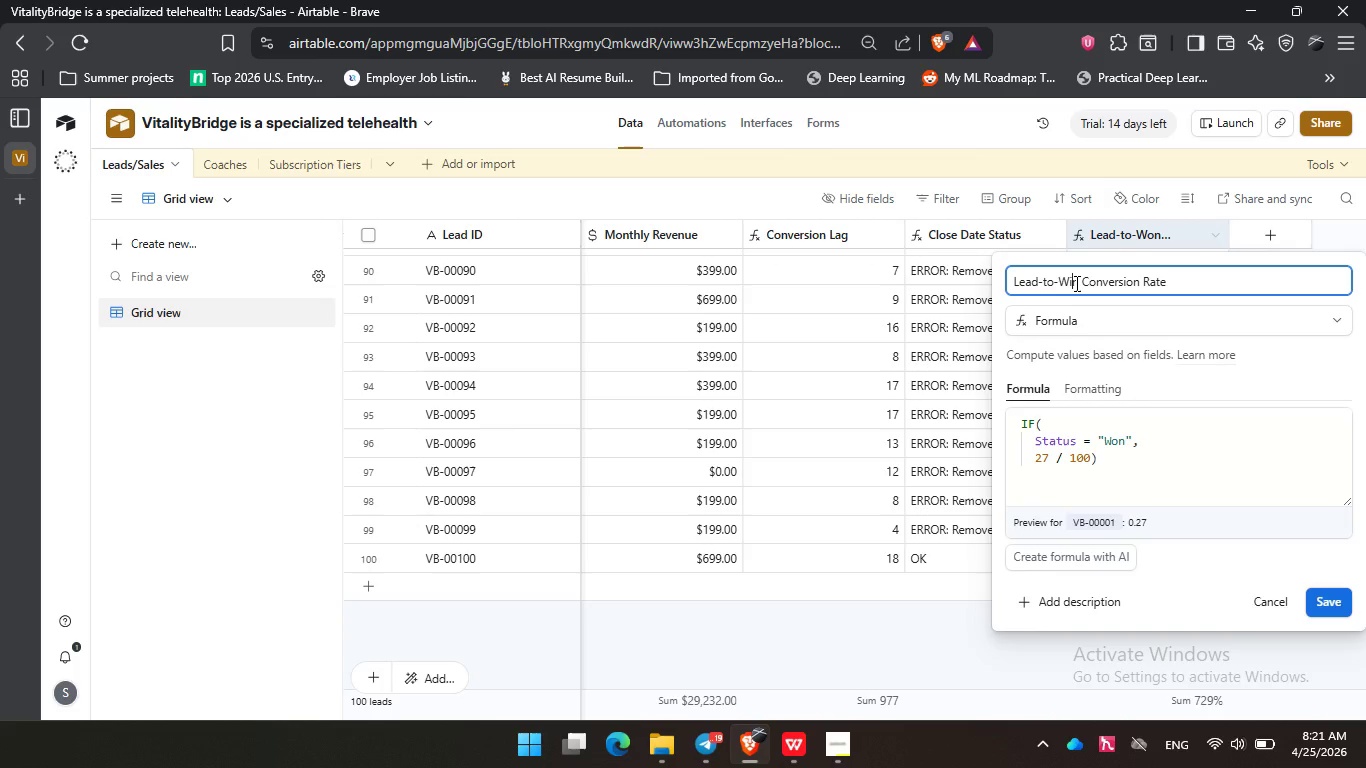 
key(I)
 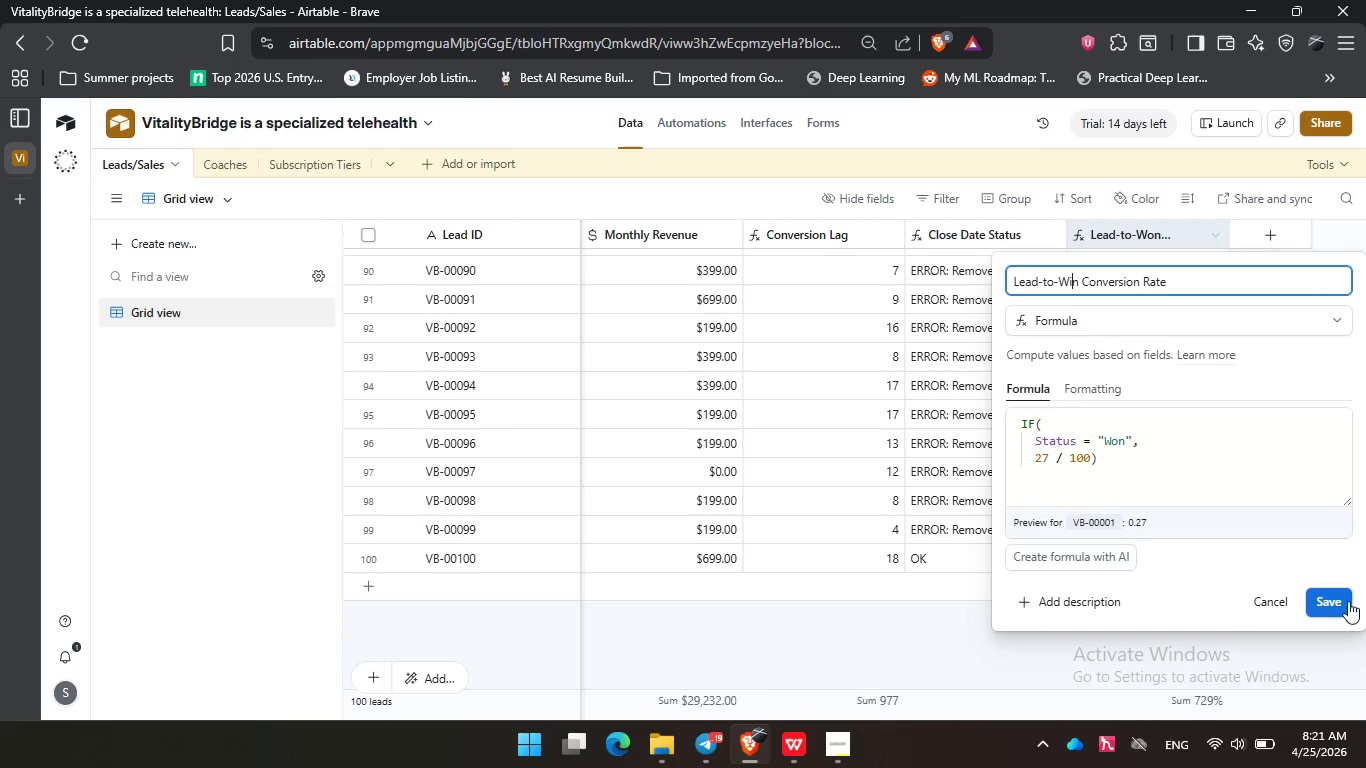 
left_click([1348, 601])
 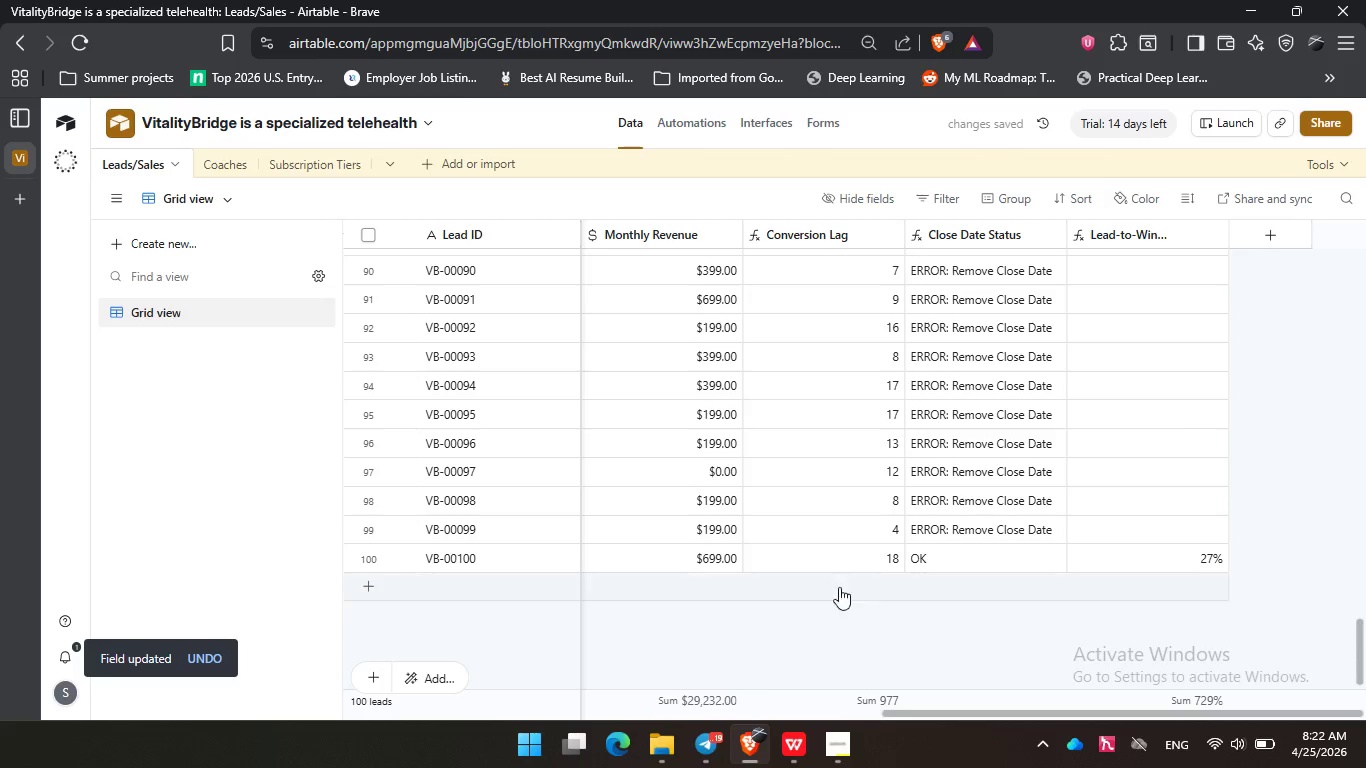 
wait(7.8)
 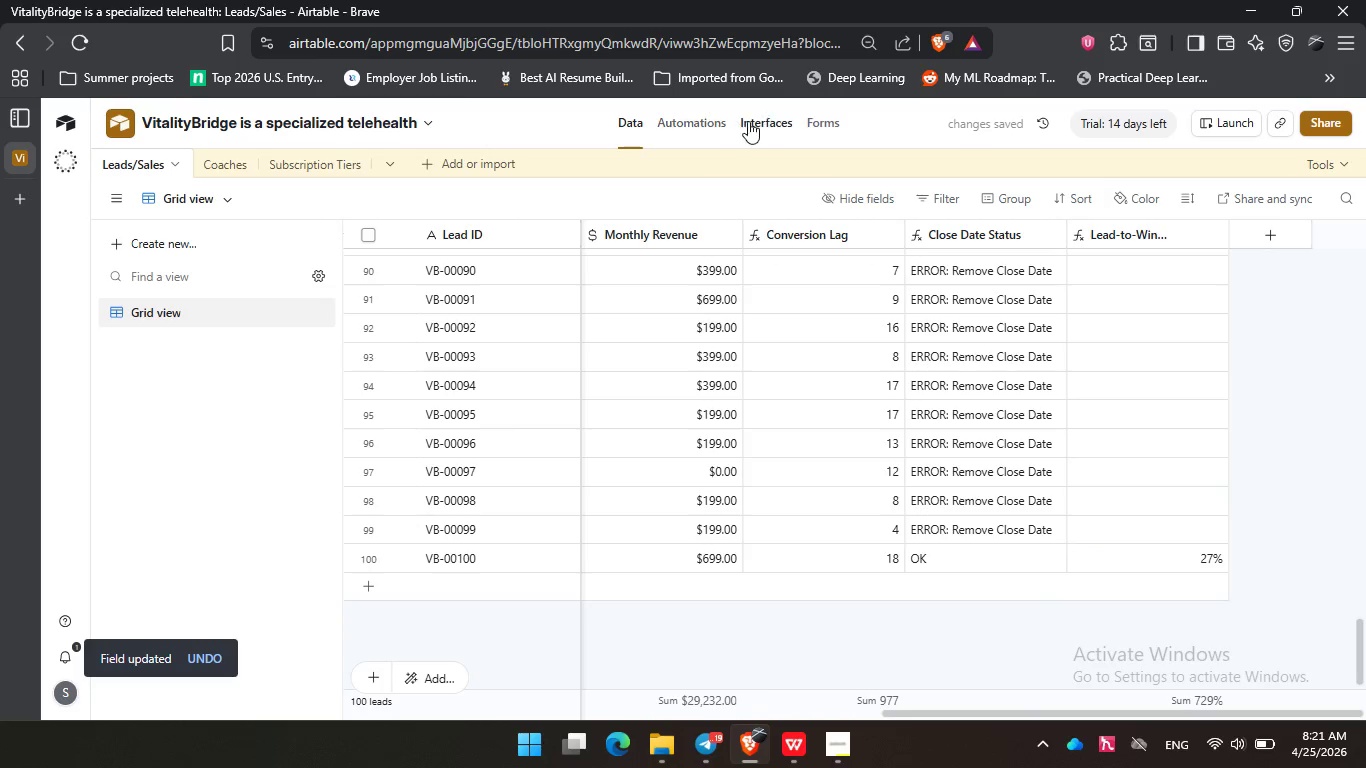 
scroll: coordinate [947, 483], scroll_direction: none, amount: 0.0
 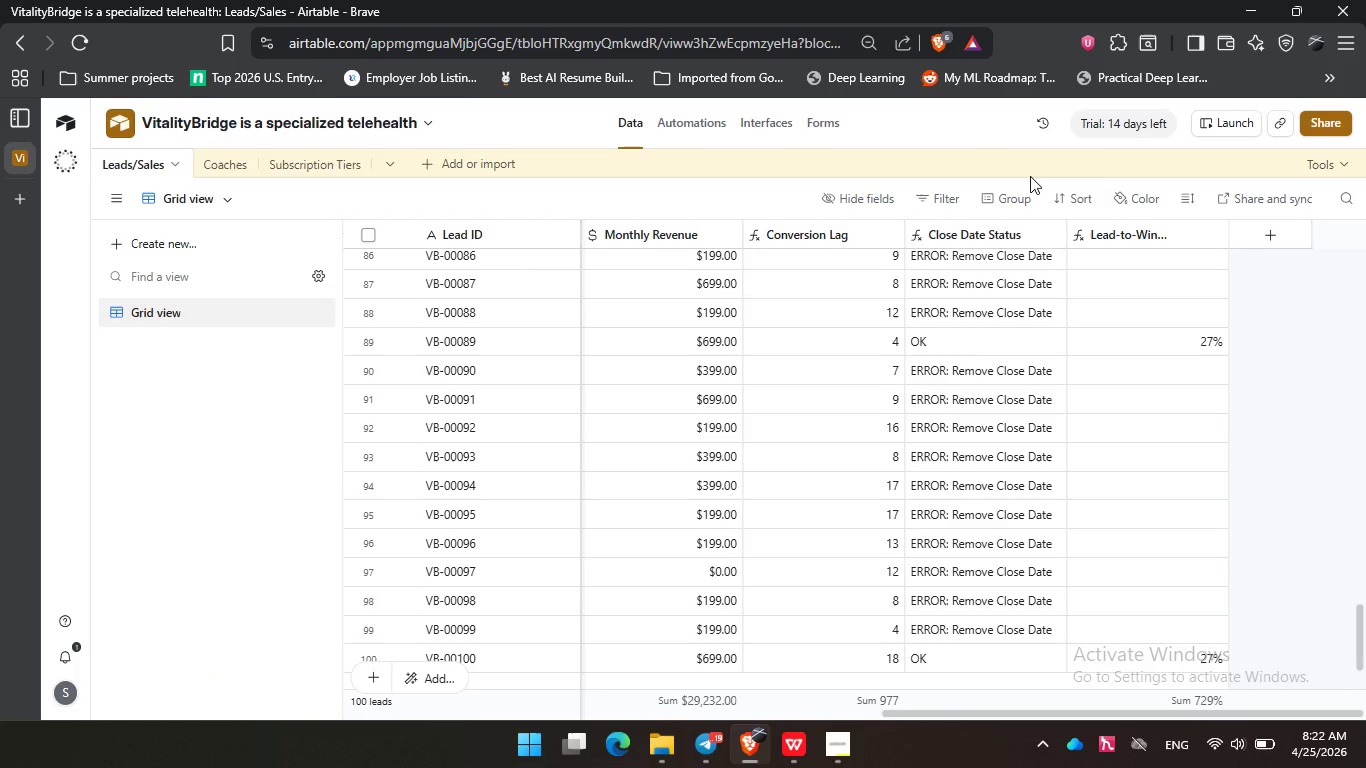 
wait(7.65)
 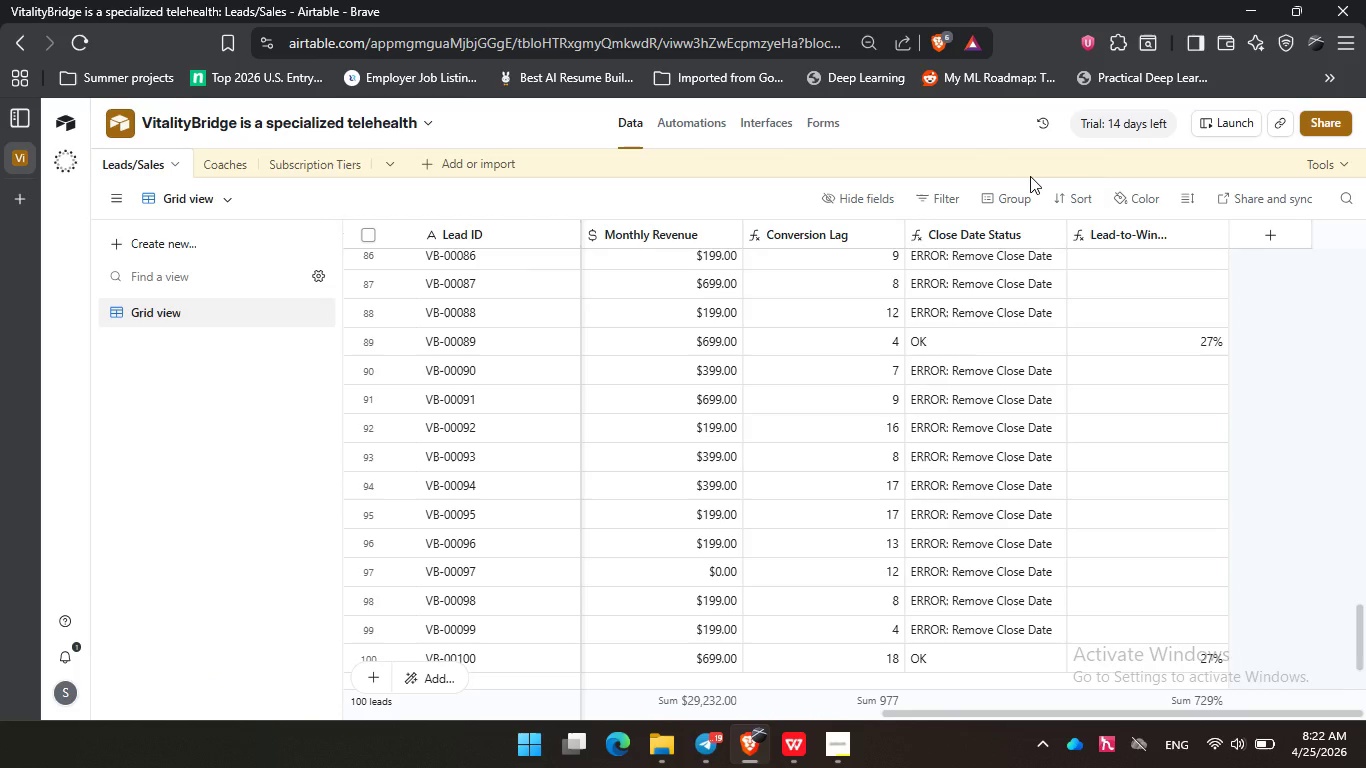 
left_click([754, 123])
 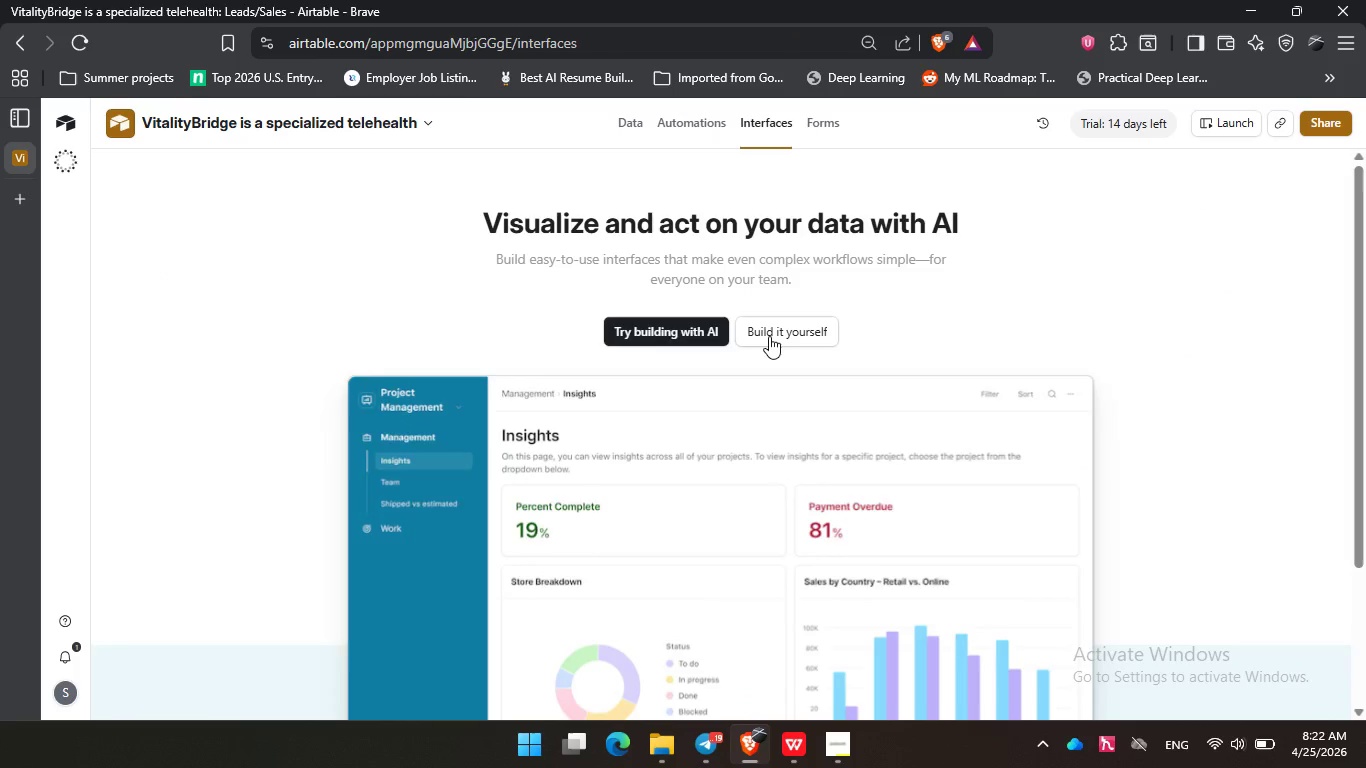 
left_click([770, 336])
 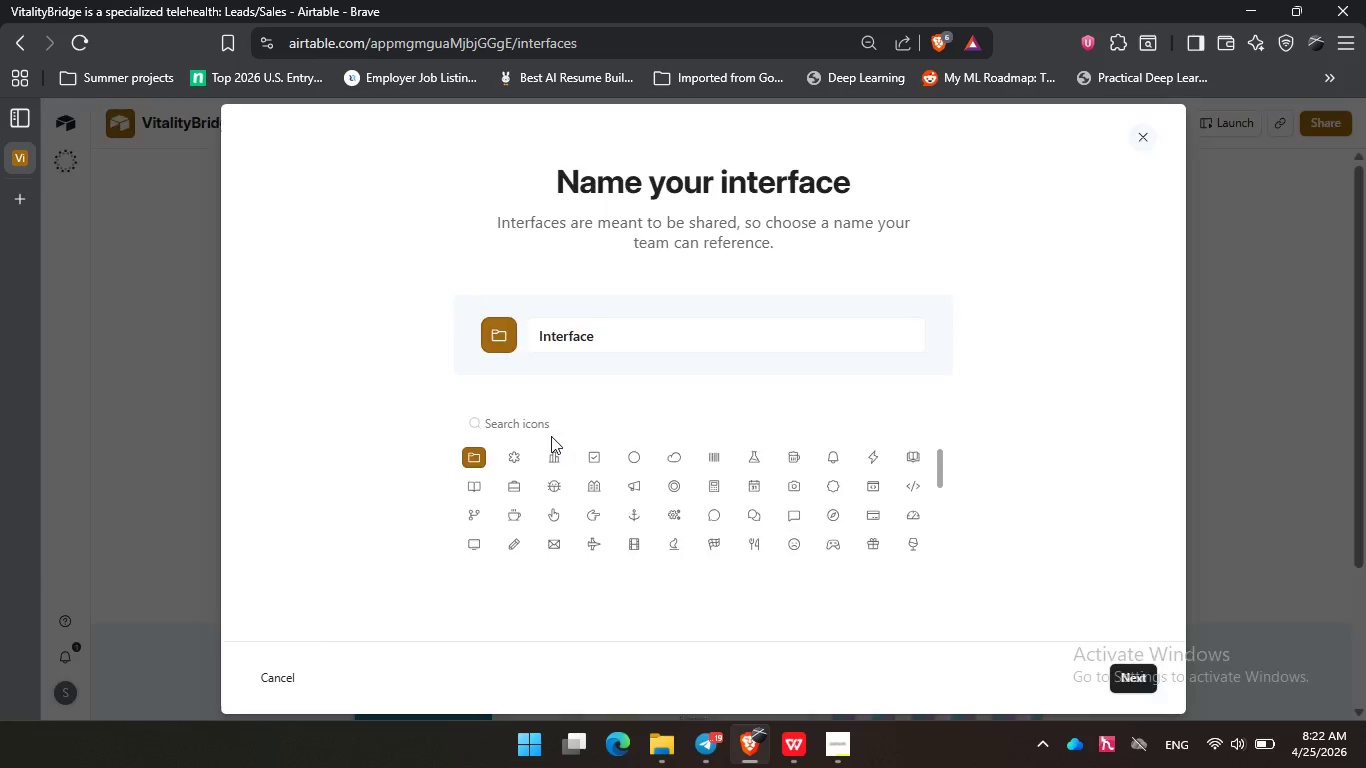 
left_click([551, 436])
 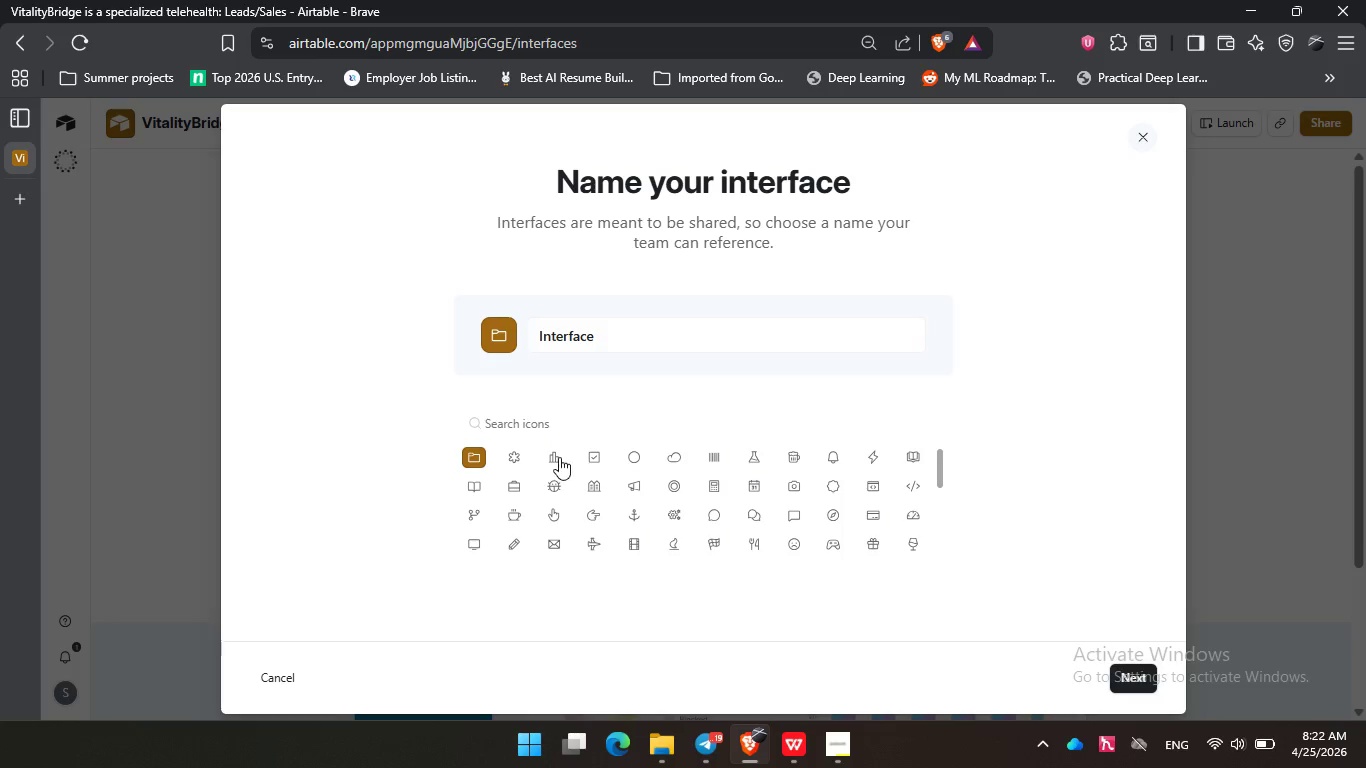 
double_click([559, 457])
 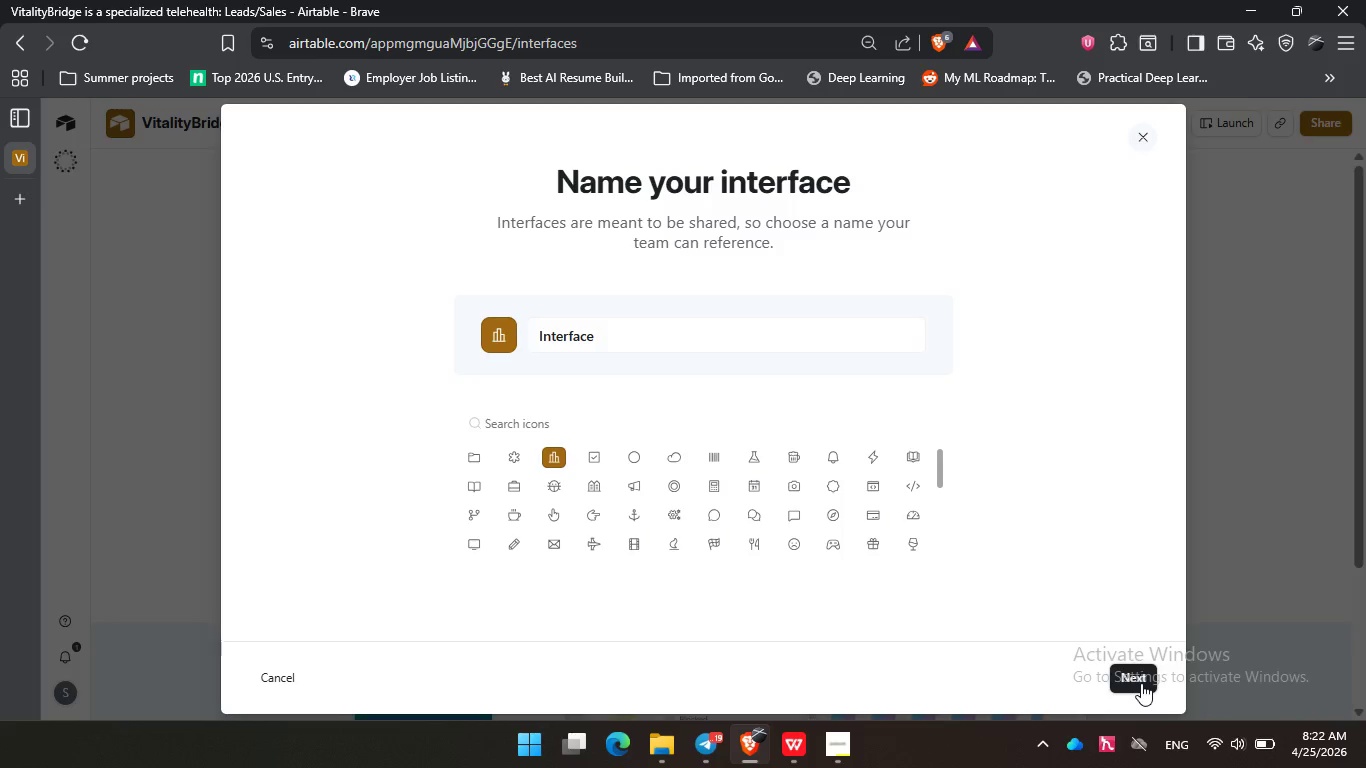 
left_click([1141, 683])
 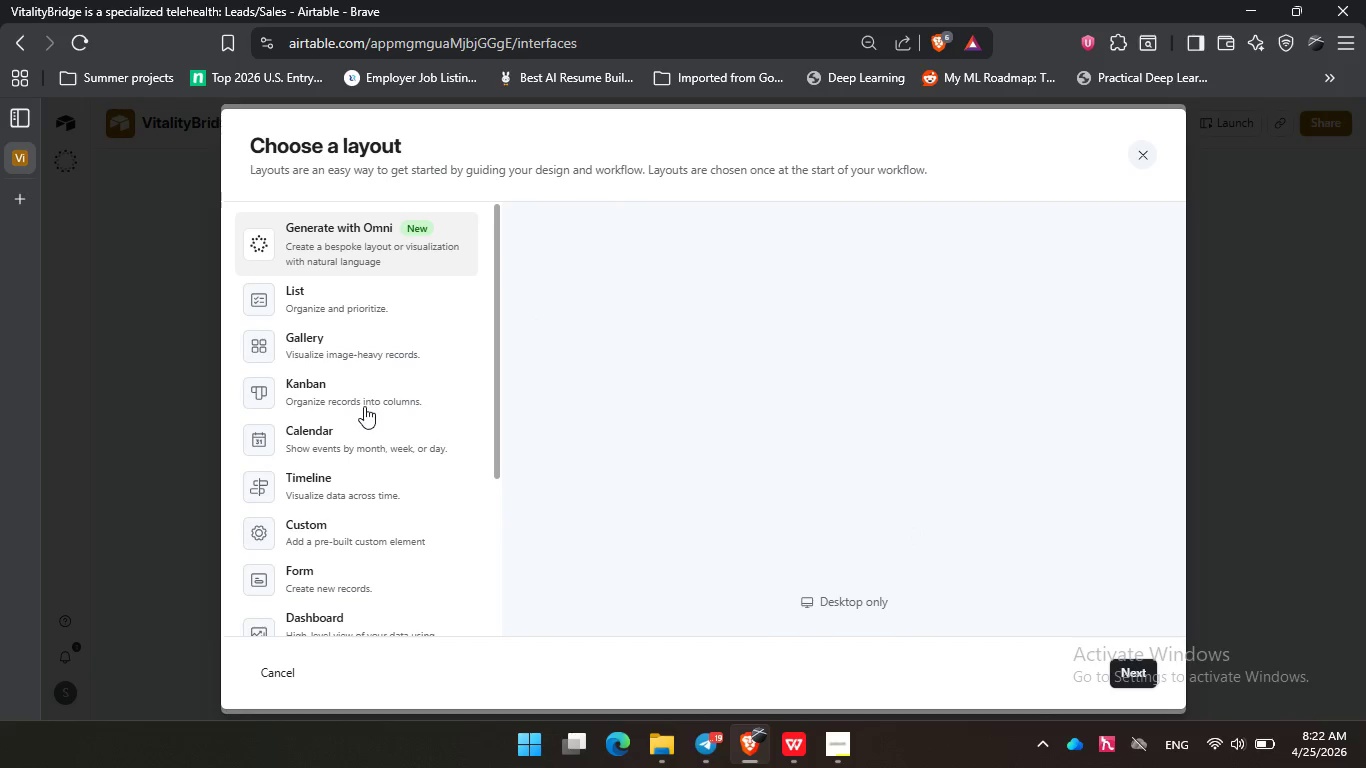 
scroll: coordinate [364, 406], scroll_direction: down, amount: 4.0
 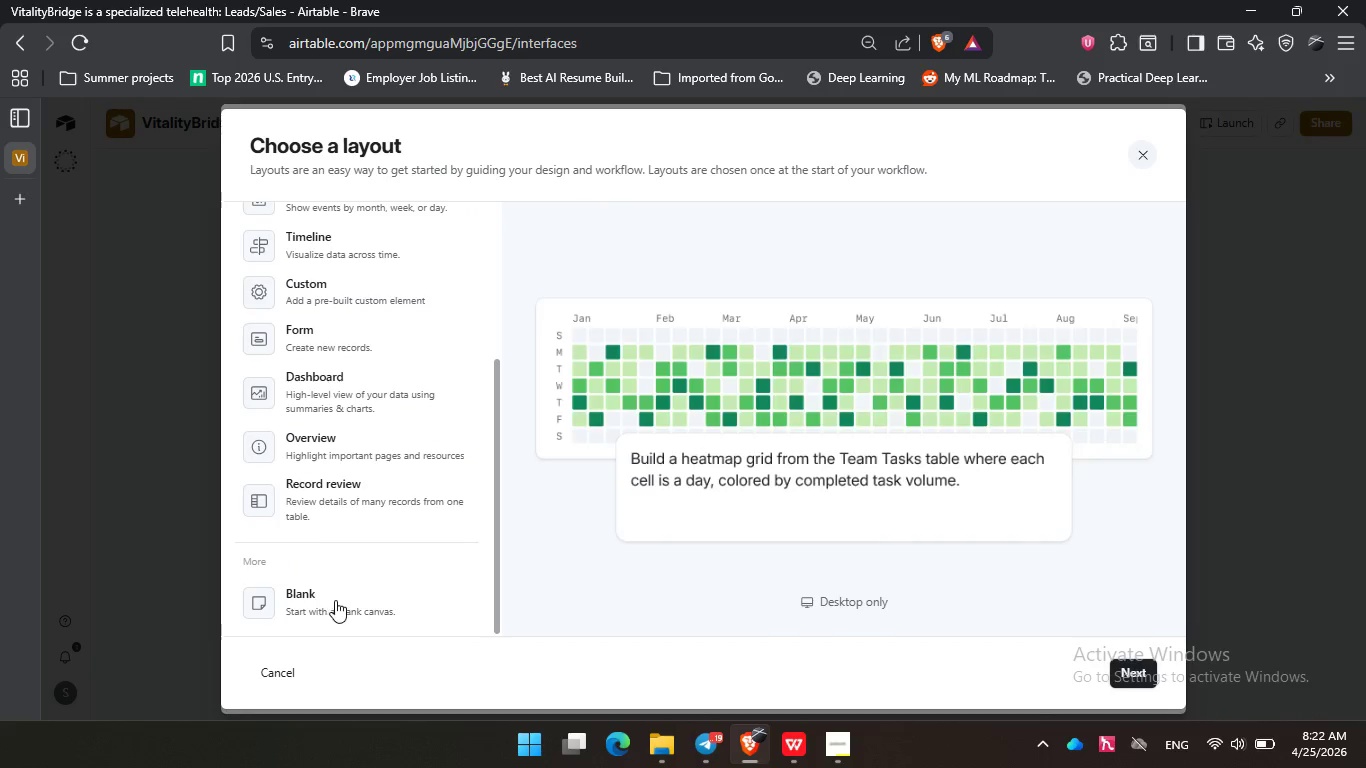 
left_click([333, 600])
 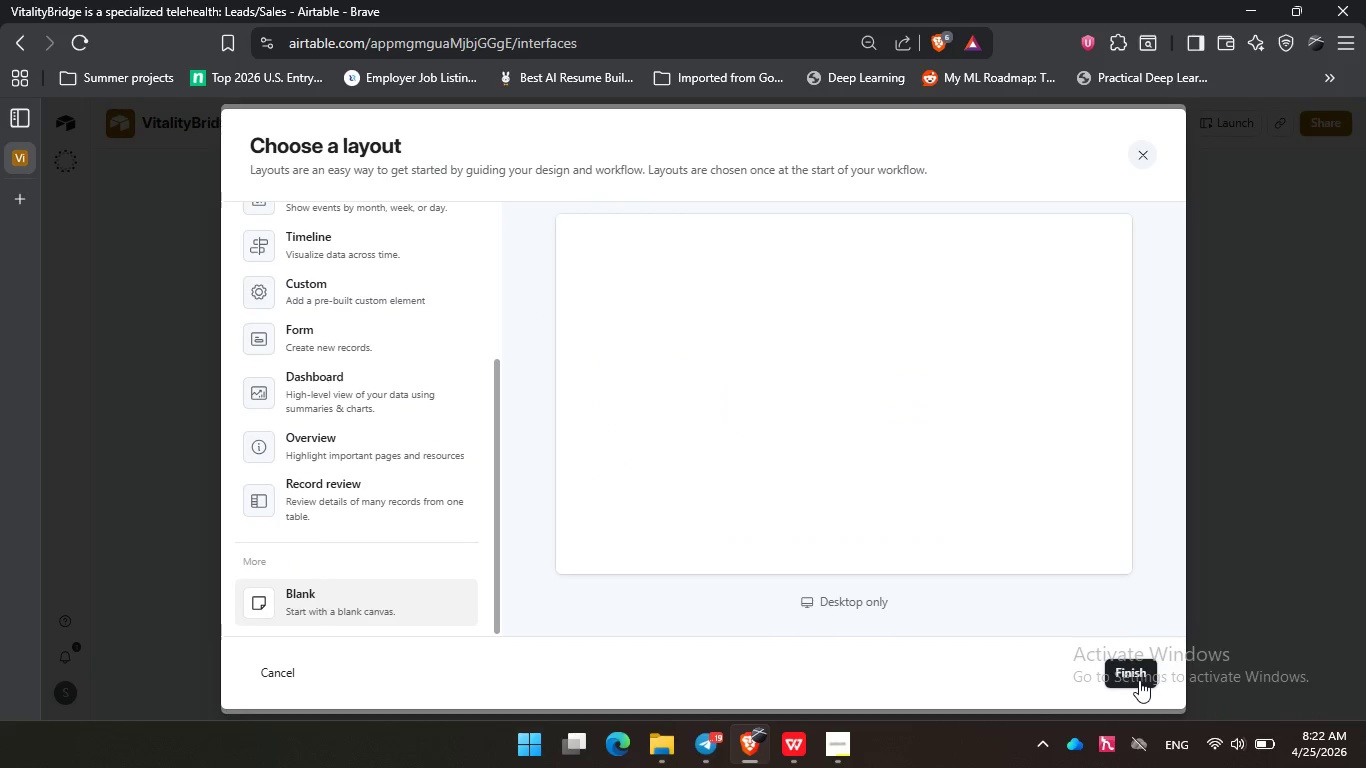 
left_click([1139, 680])
 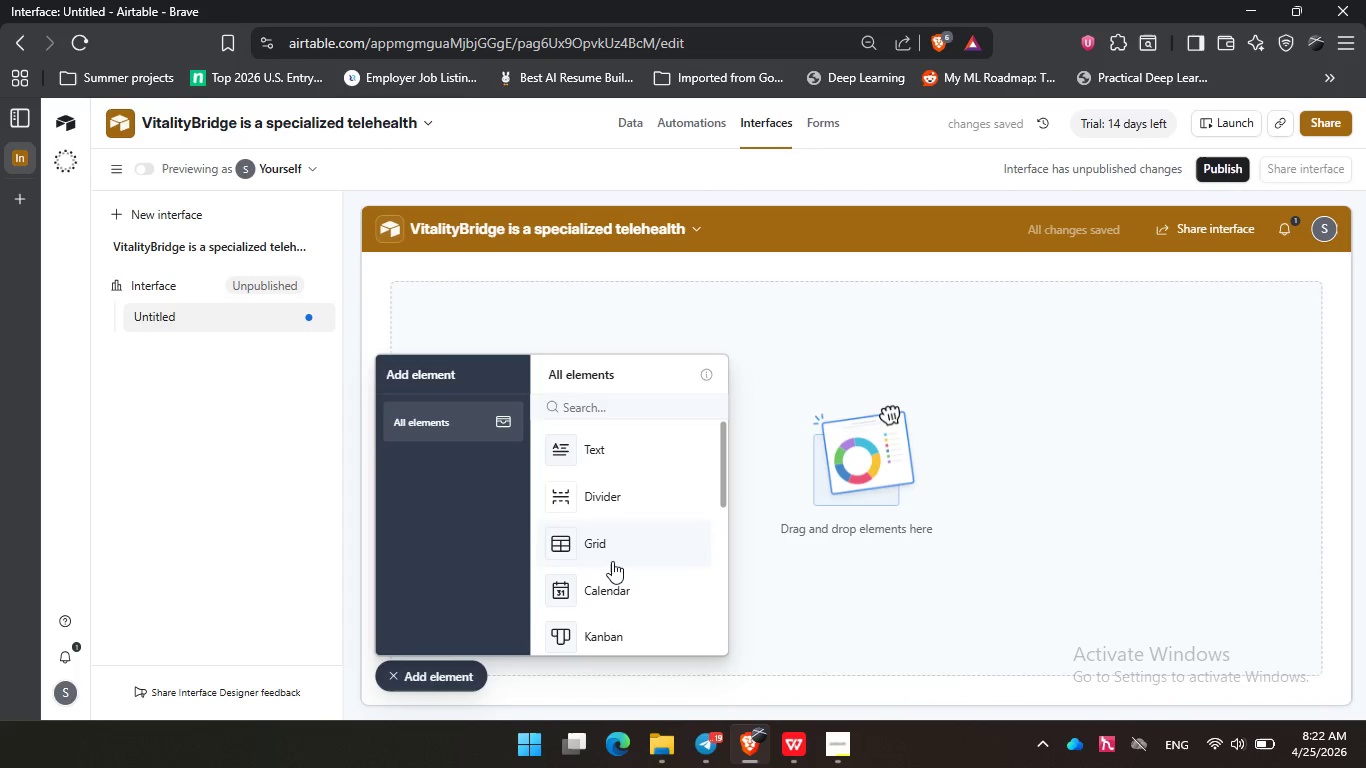 
scroll: coordinate [602, 558], scroll_direction: down, amount: 4.0
 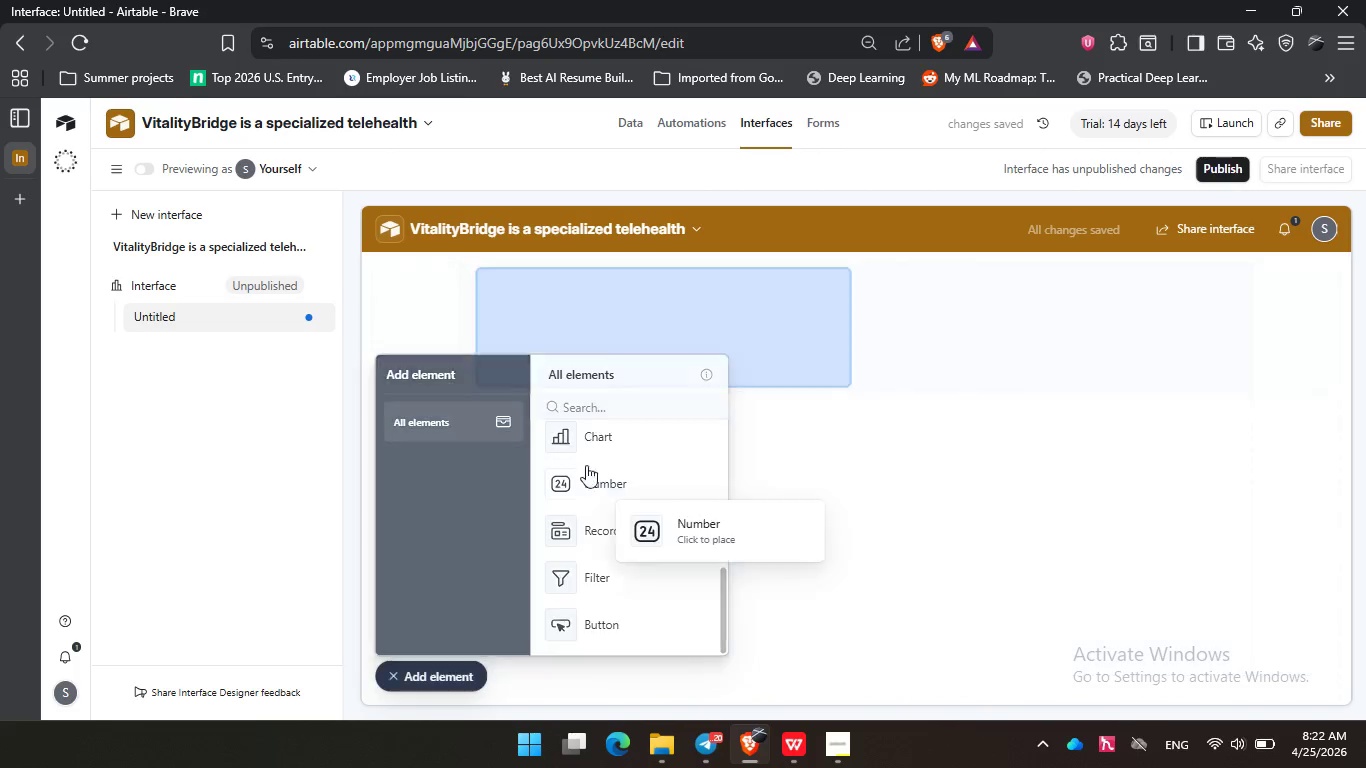 
left_click([602, 488])
 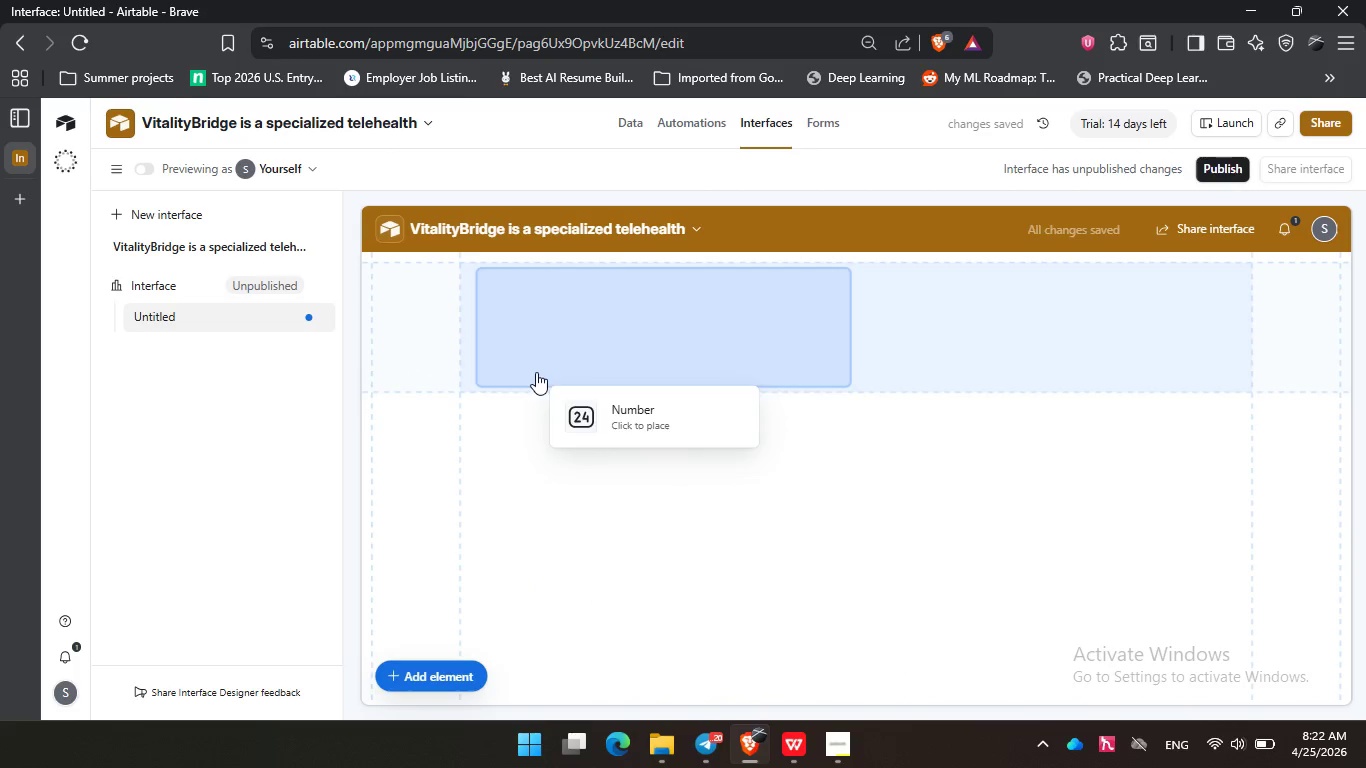 
left_click([536, 372])
 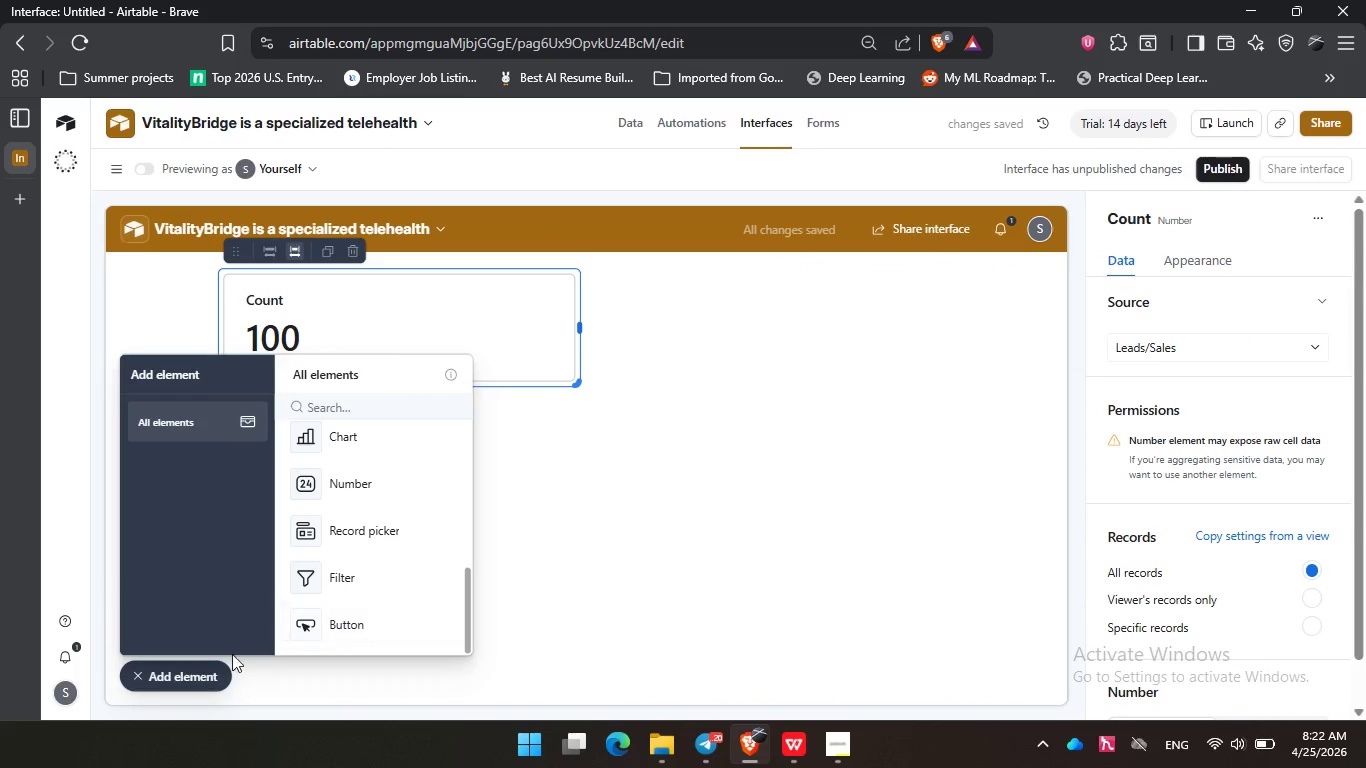 
wait(5.19)
 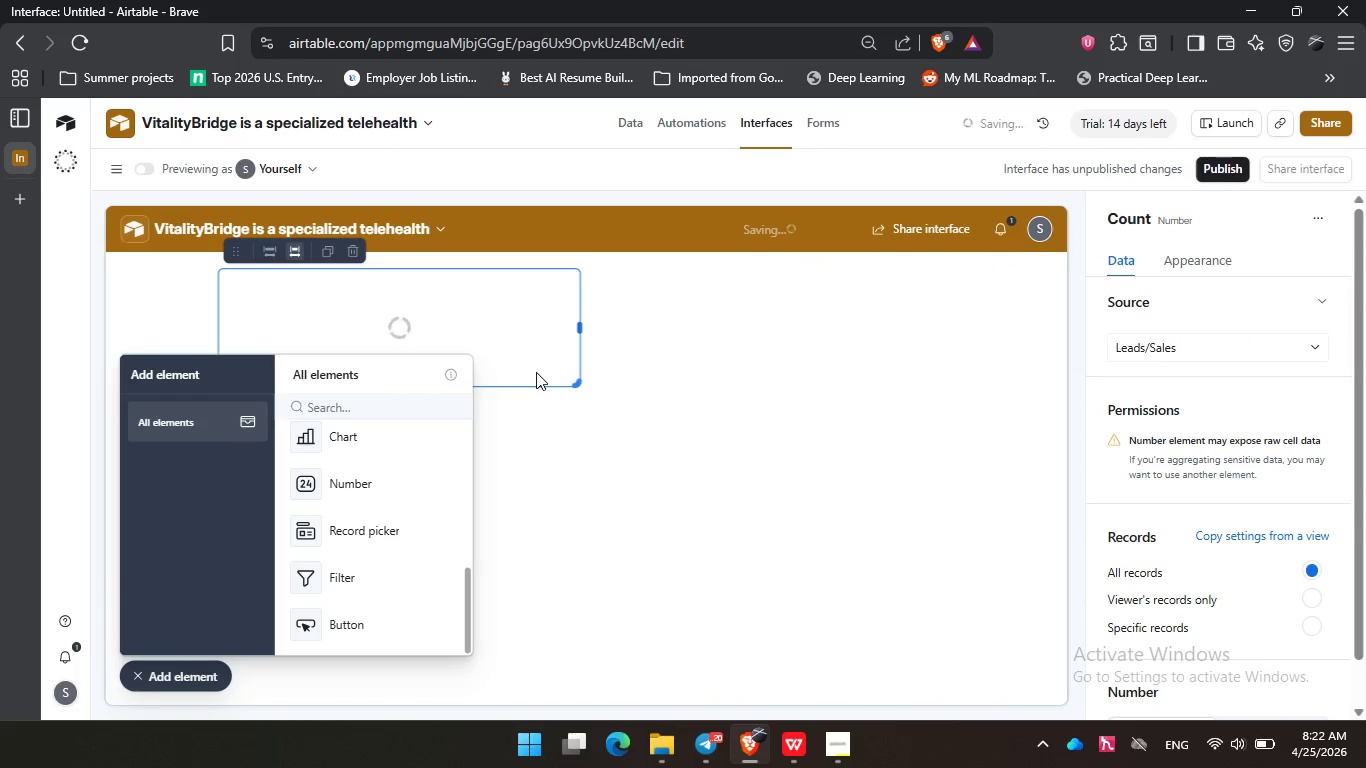 
left_click([1193, 254])
 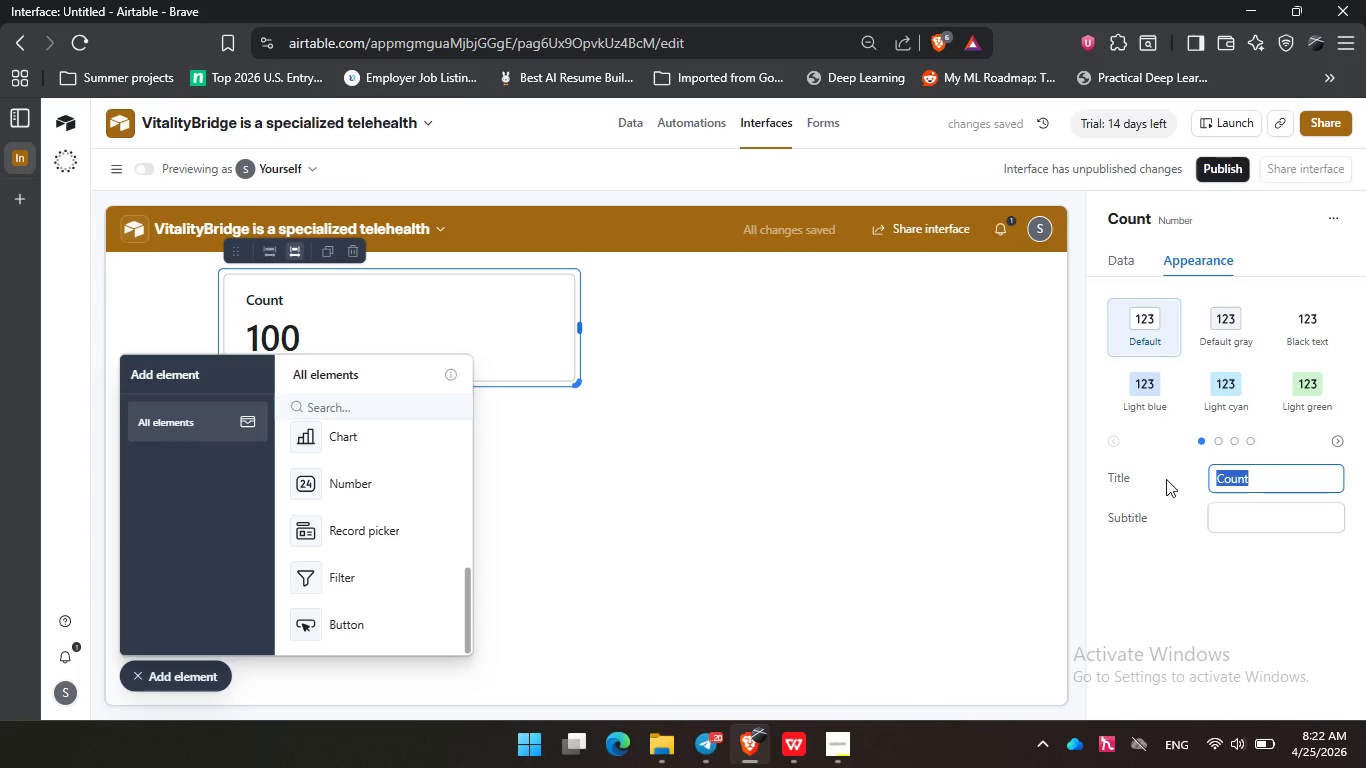 
left_click_drag(start_coordinate=[1280, 469], to_coordinate=[1165, 479])
 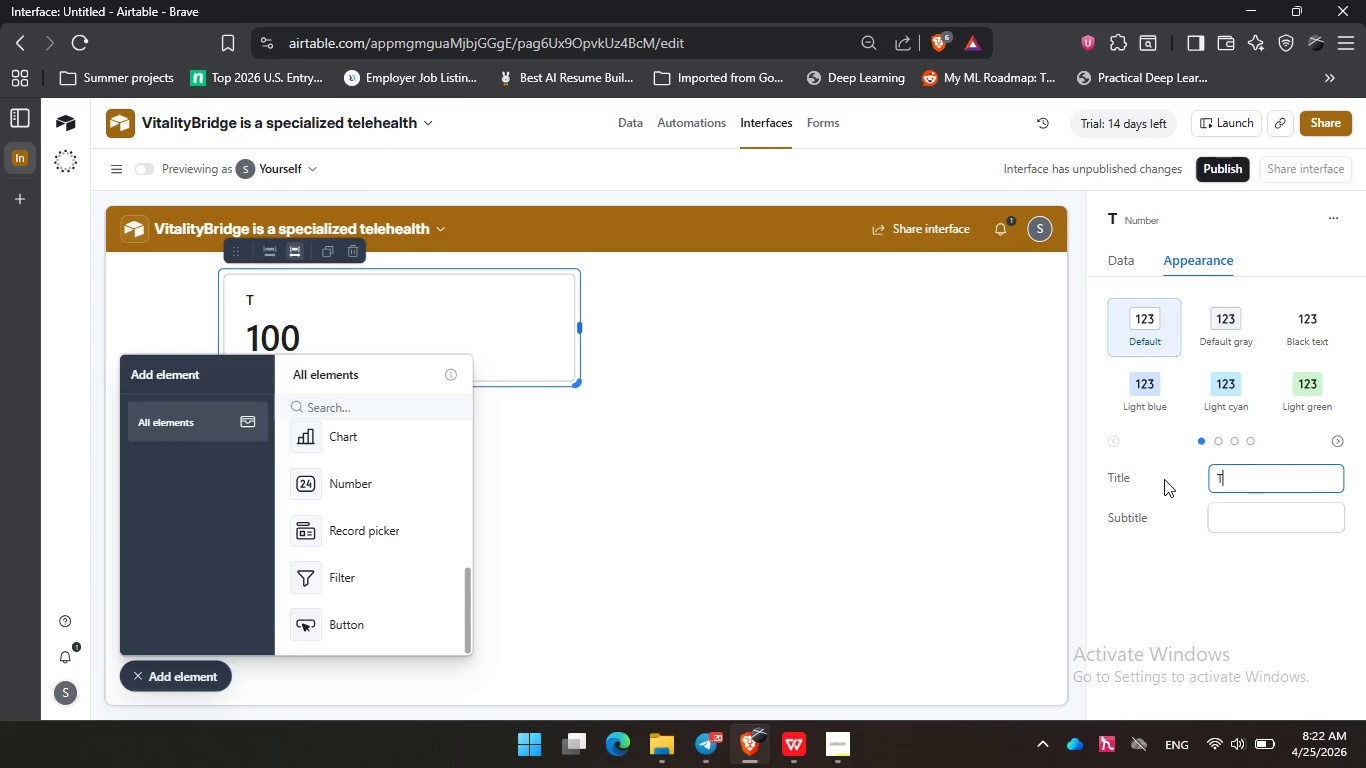 
type(Total MRR)
 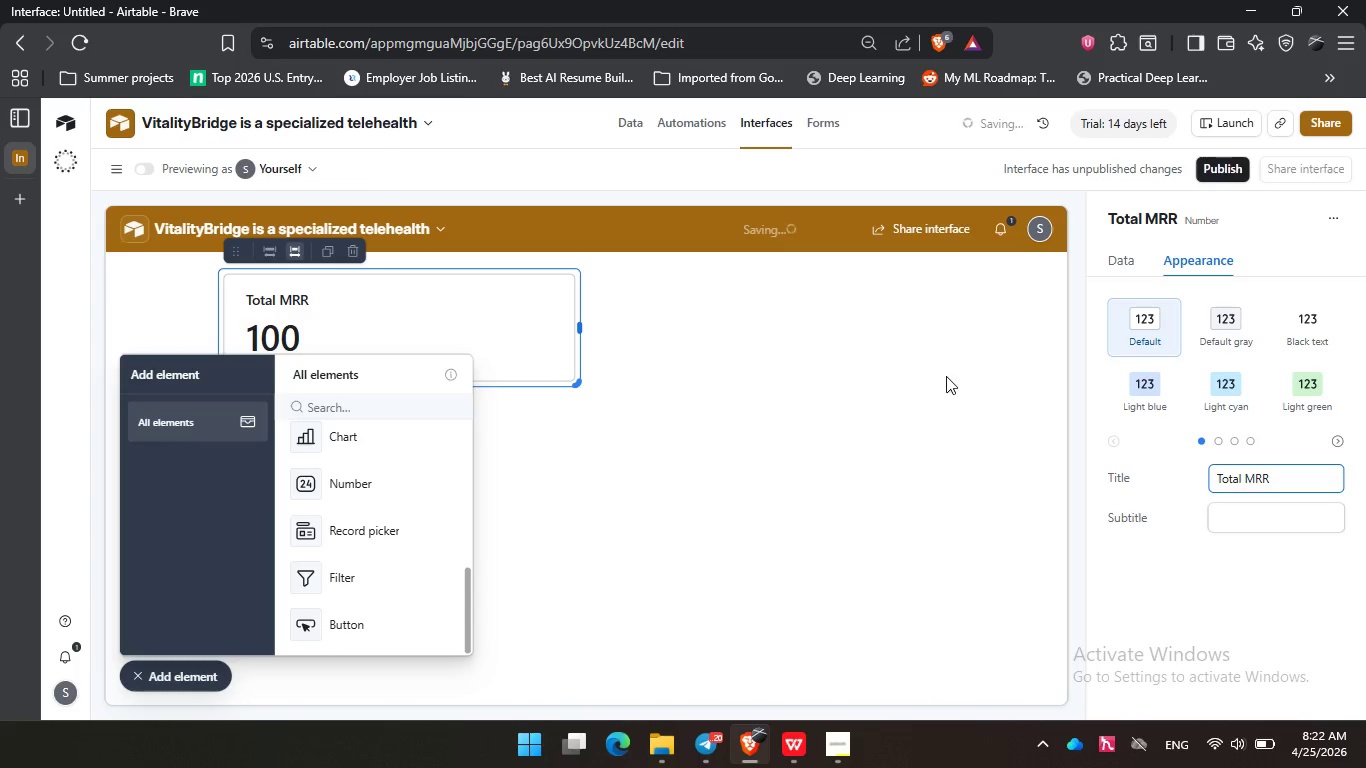 
left_click([948, 371])
 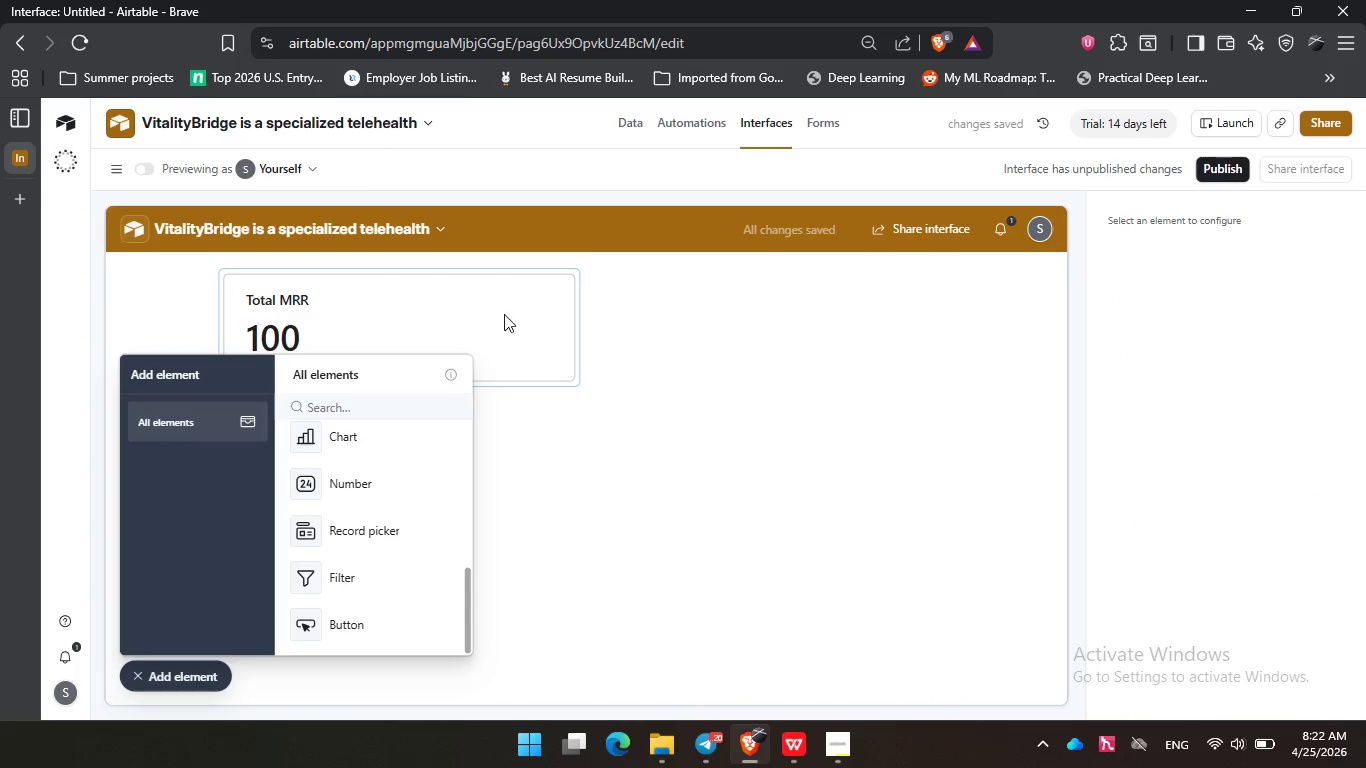 
left_click([504, 314])
 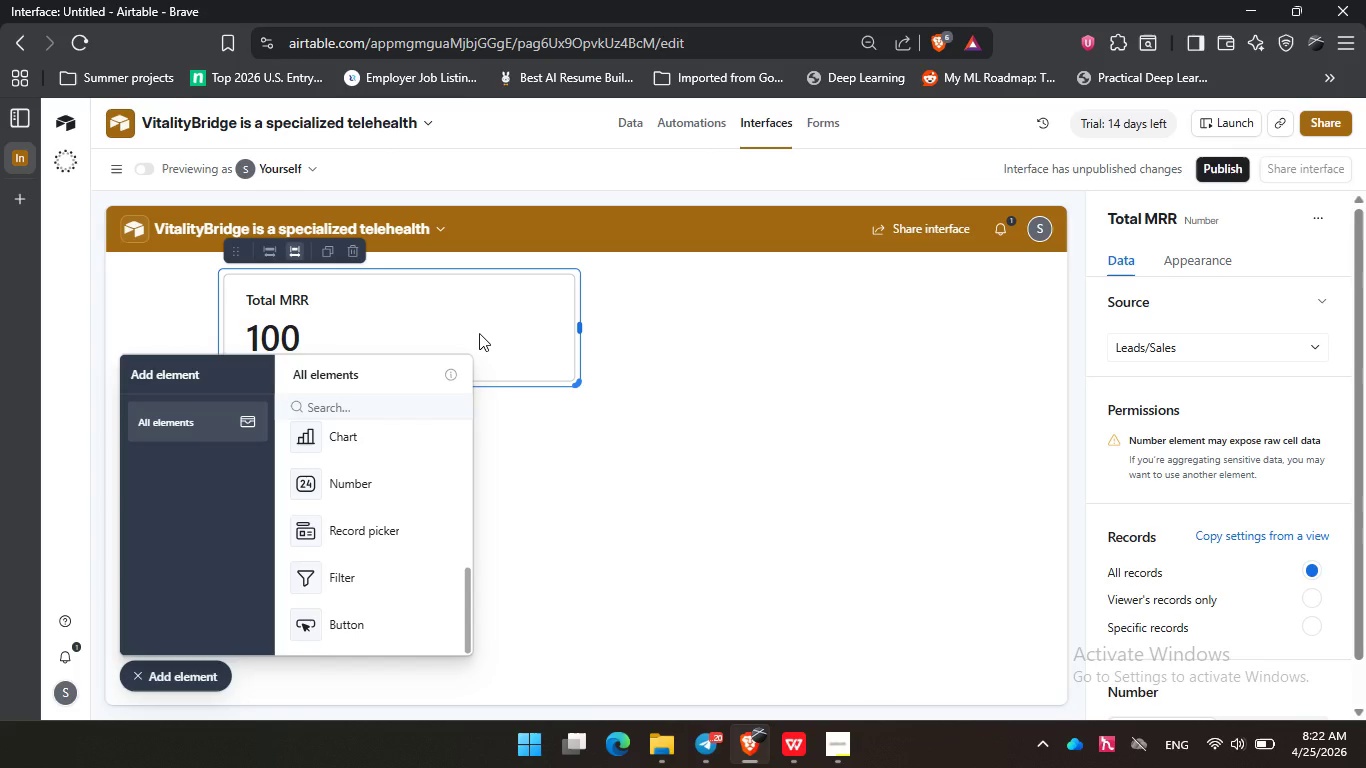 
wait(9.58)
 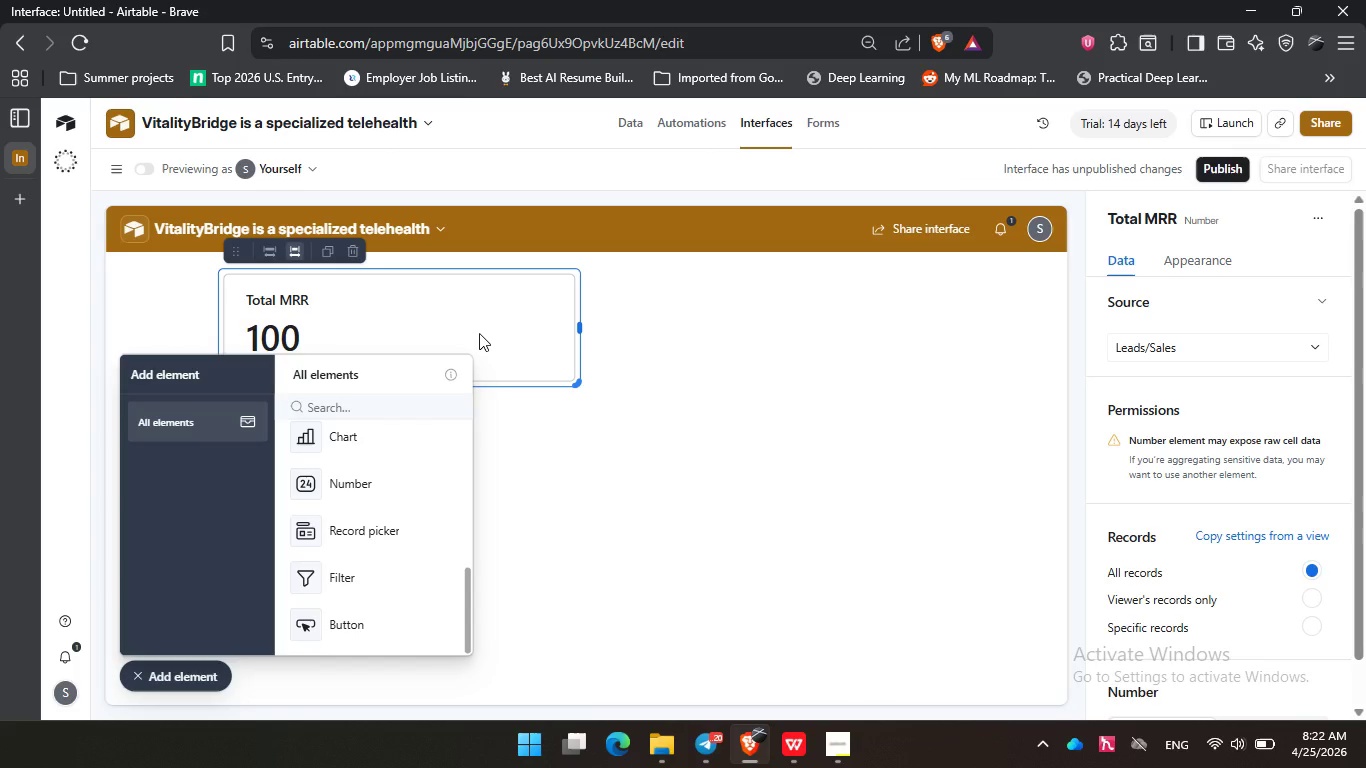 
left_click([628, 117])
 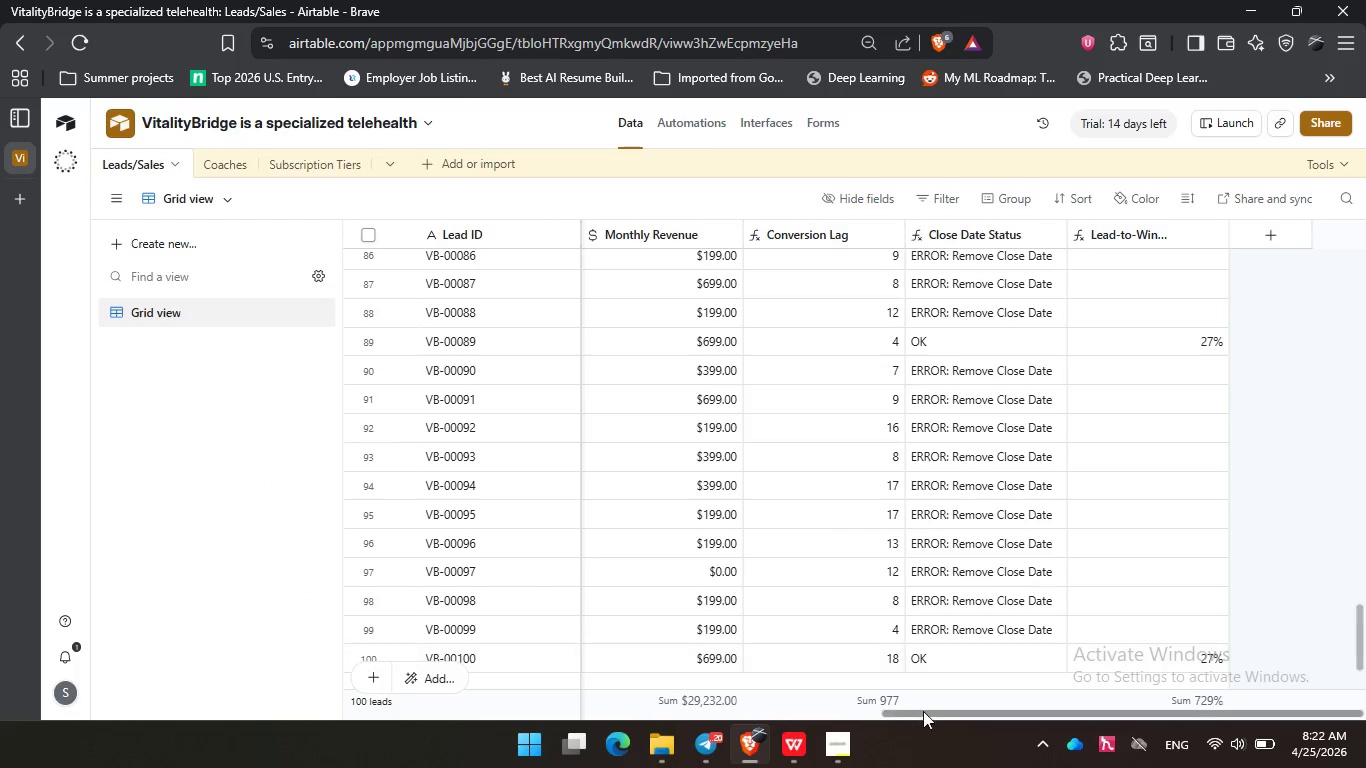 
left_click_drag(start_coordinate=[926, 710], to_coordinate=[639, 663])
 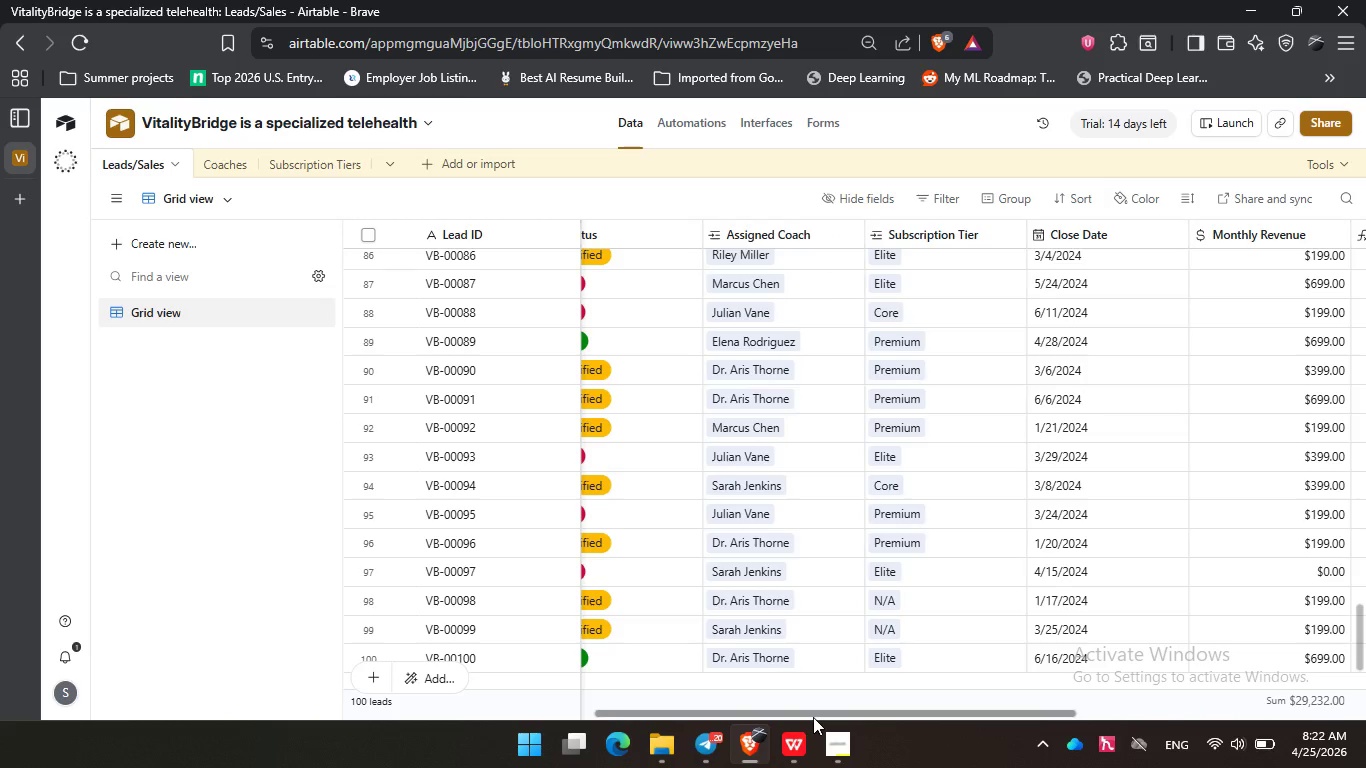 
left_click_drag(start_coordinate=[813, 716], to_coordinate=[904, 716])
 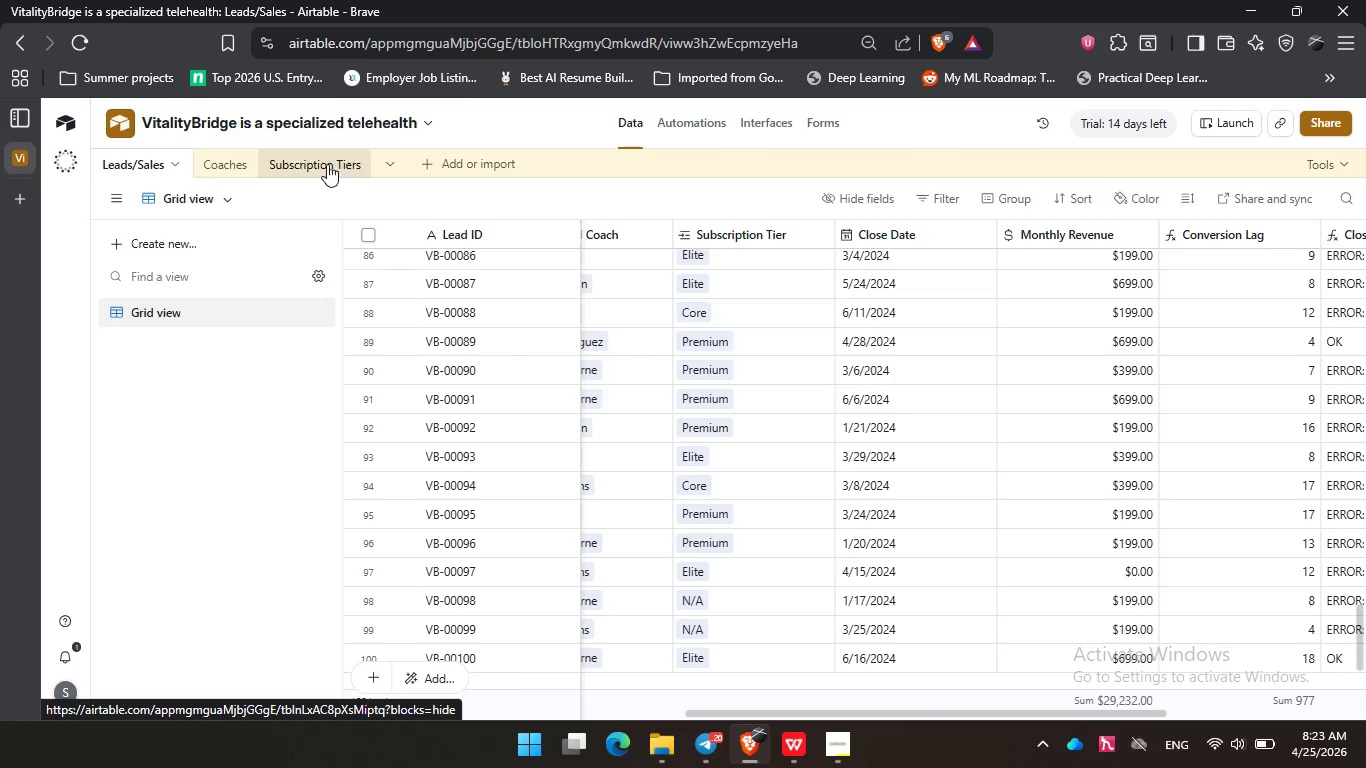 
left_click([325, 164])
 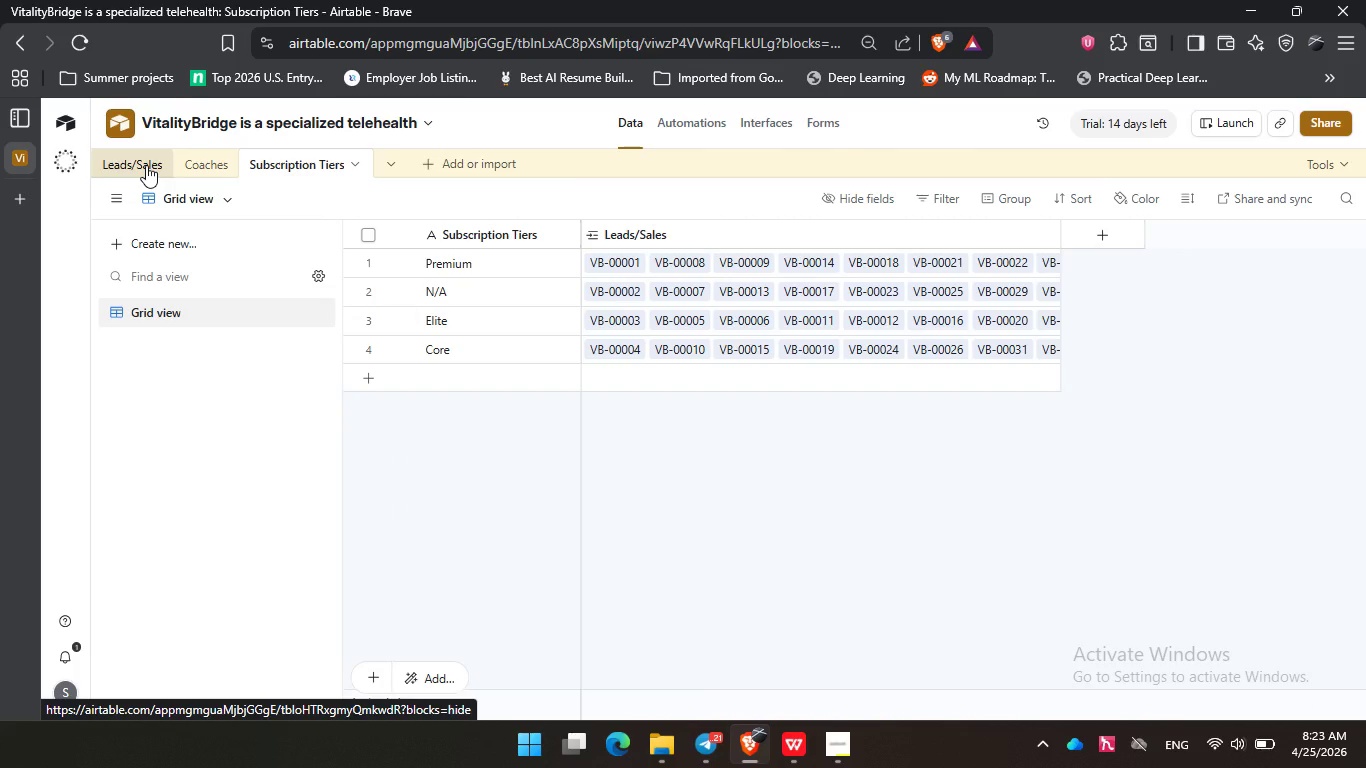 
left_click([146, 165])
 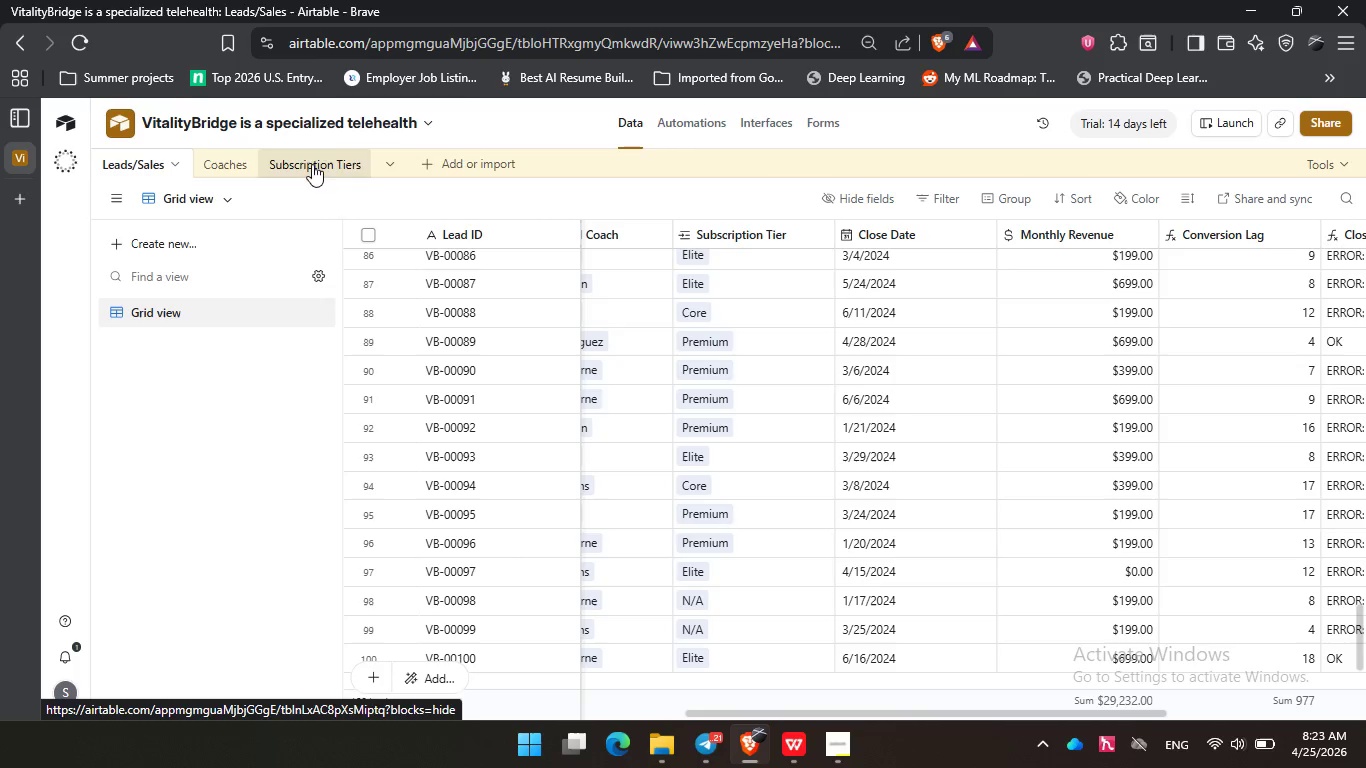 
left_click([775, 127])
 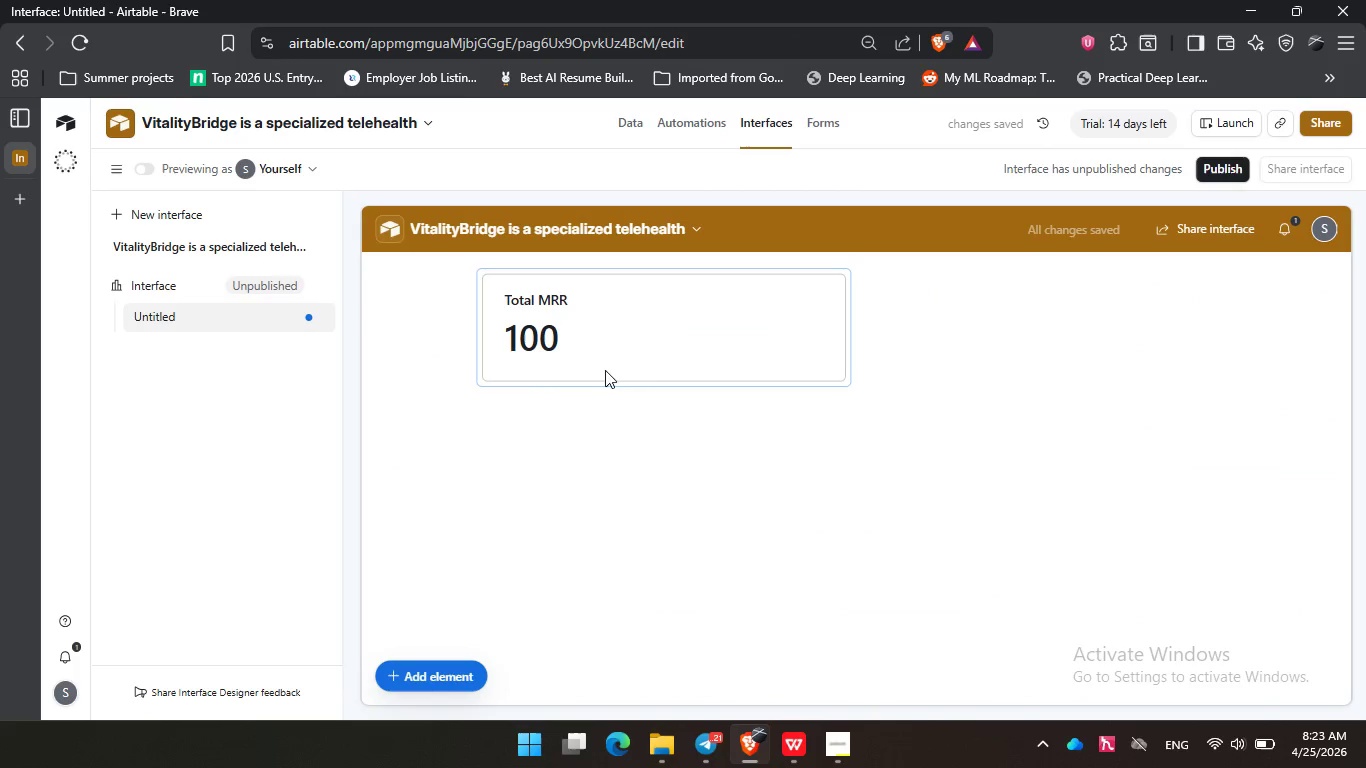 
left_click([788, 343])
 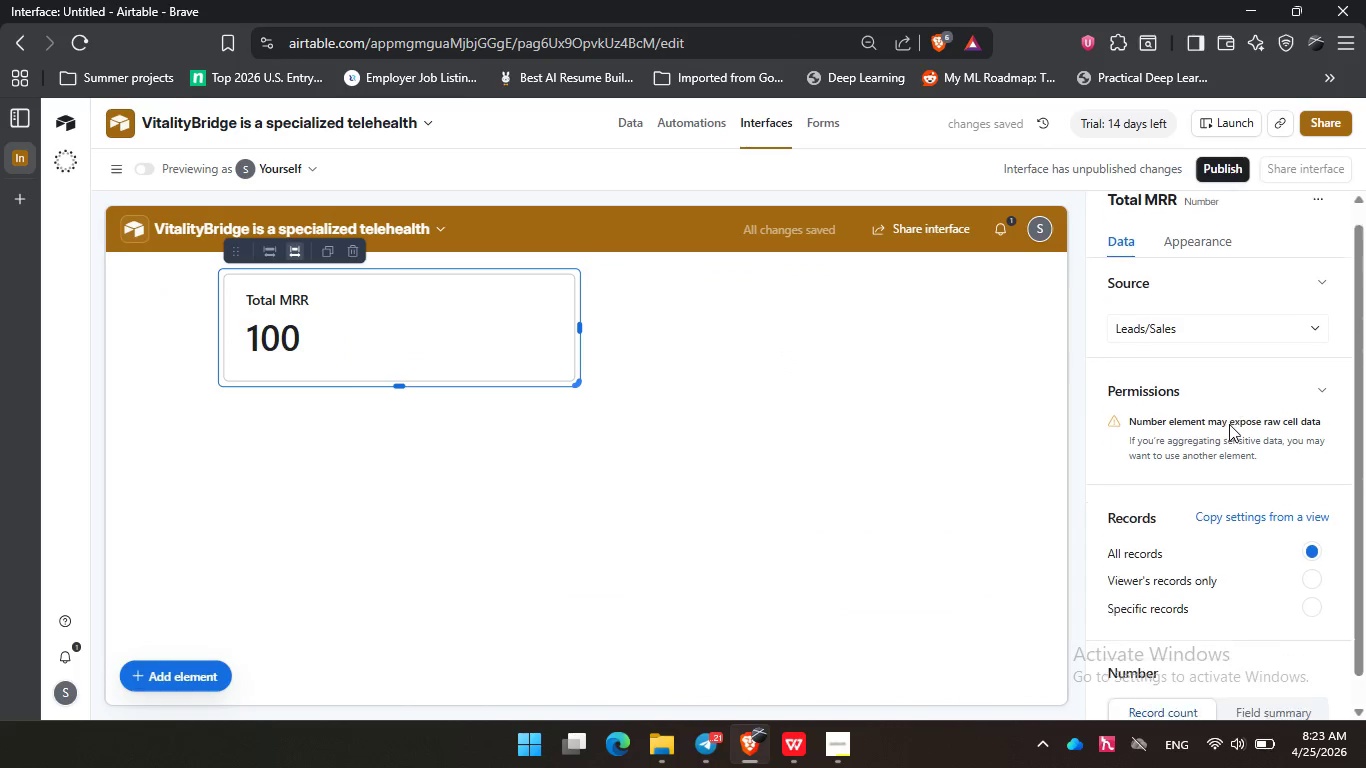 
scroll: coordinate [1229, 424], scroll_direction: down, amount: 3.0
 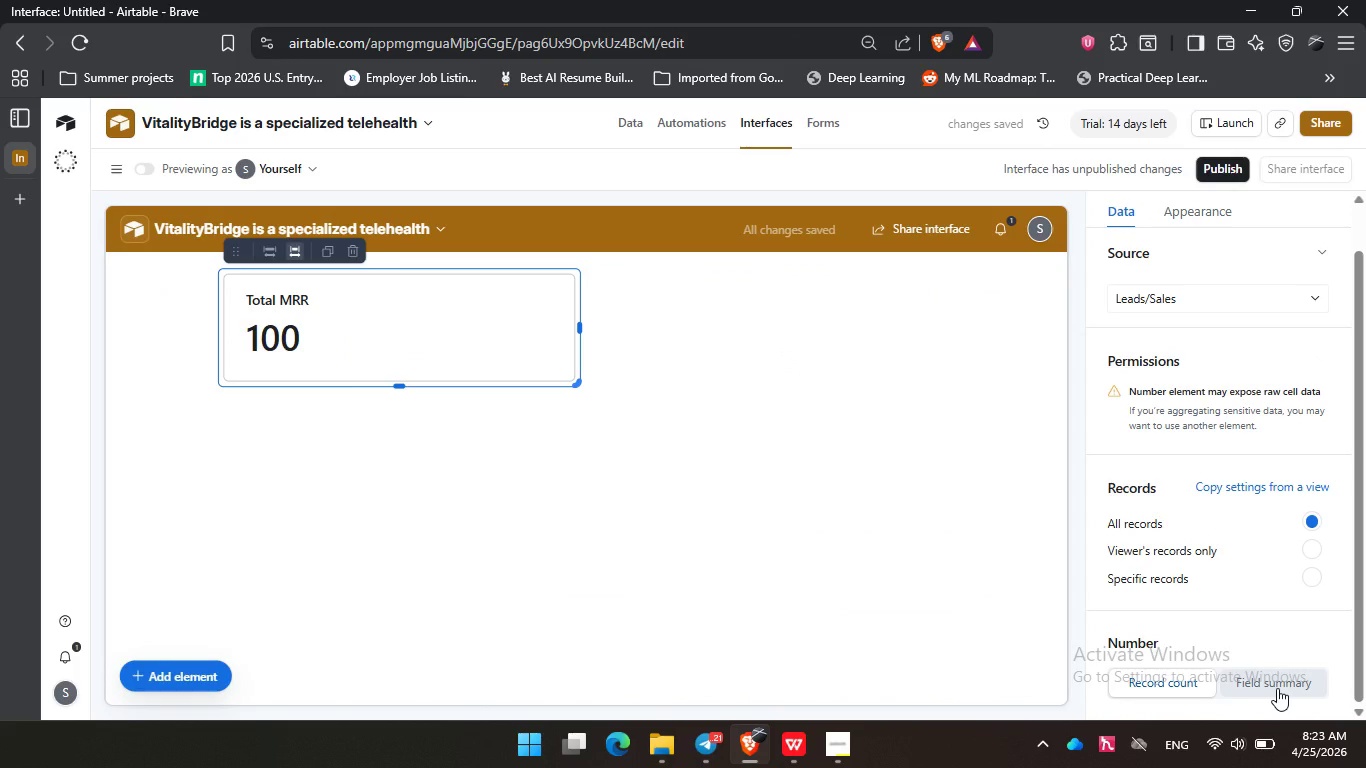 
left_click([1277, 688])
 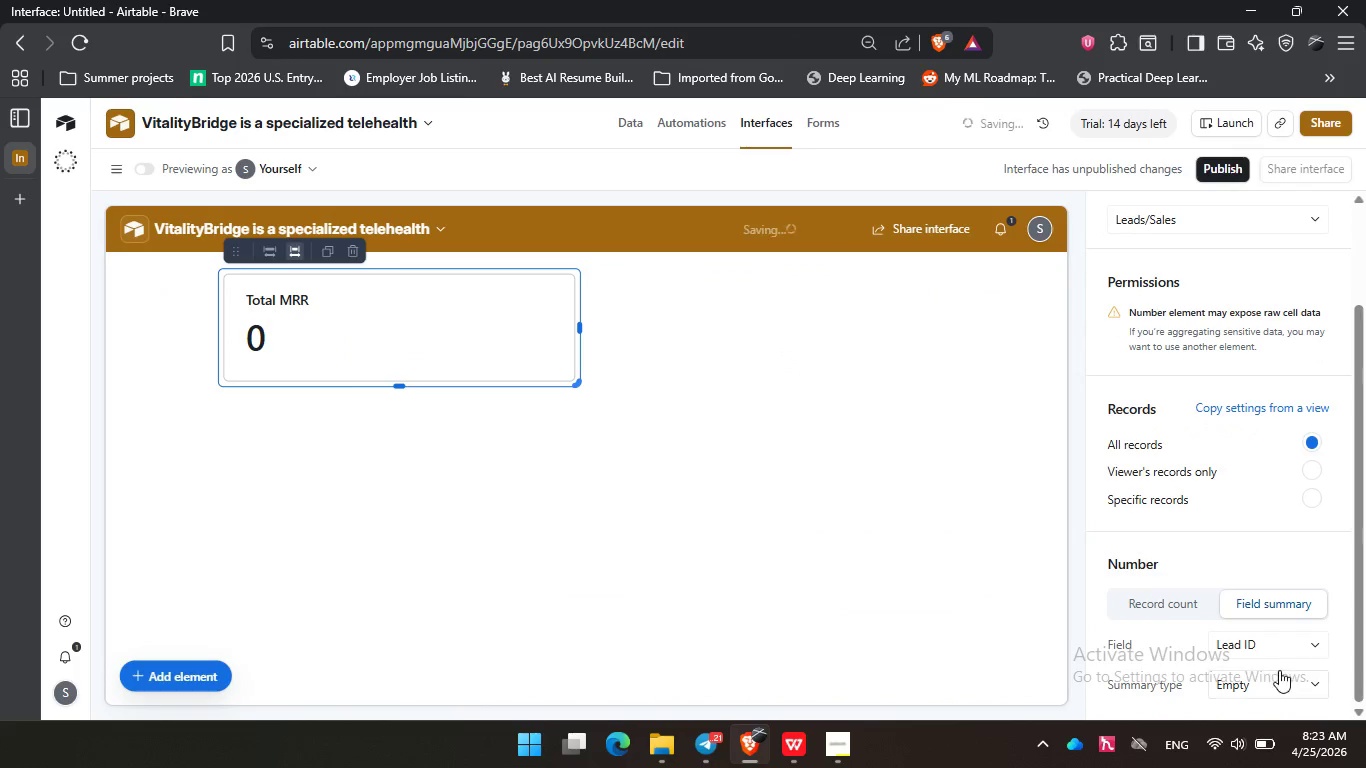 
scroll: coordinate [1277, 673], scroll_direction: down, amount: 4.0
 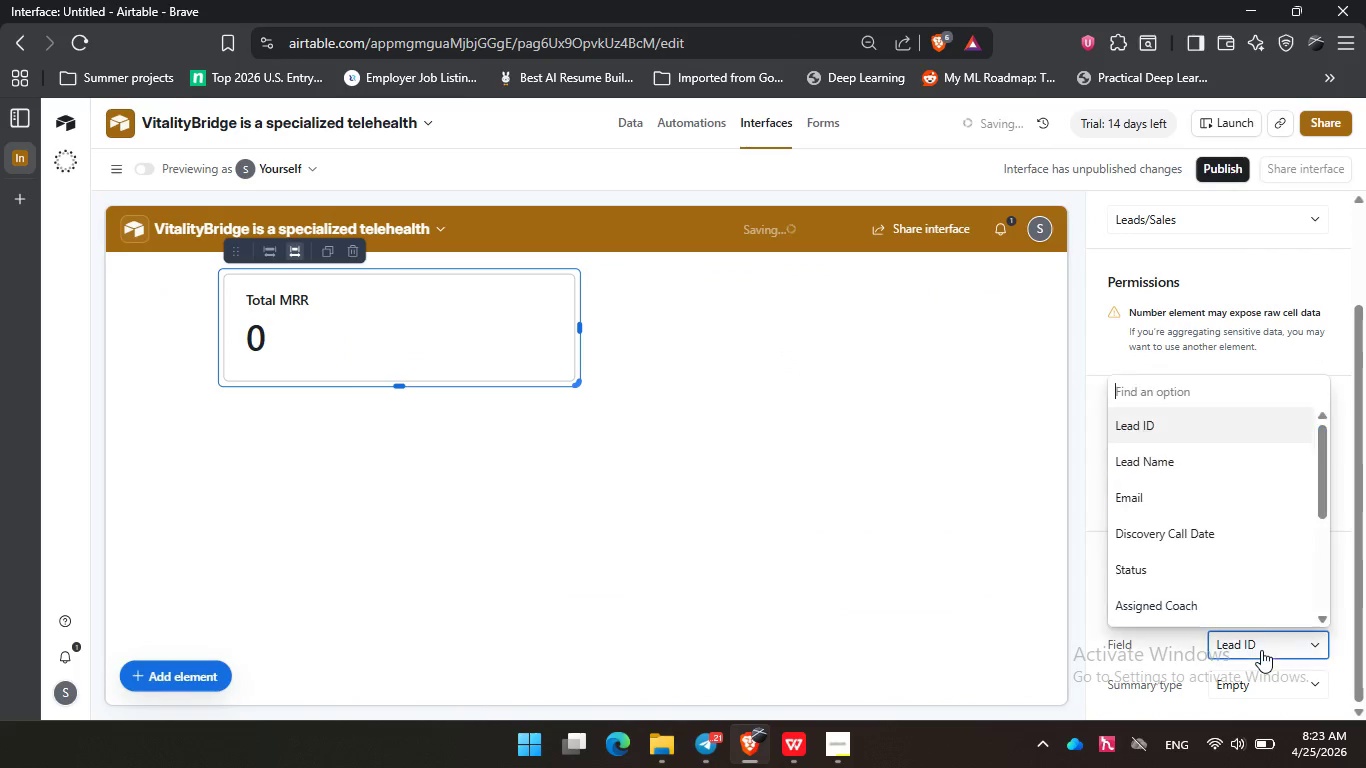 
left_click([1261, 650])
 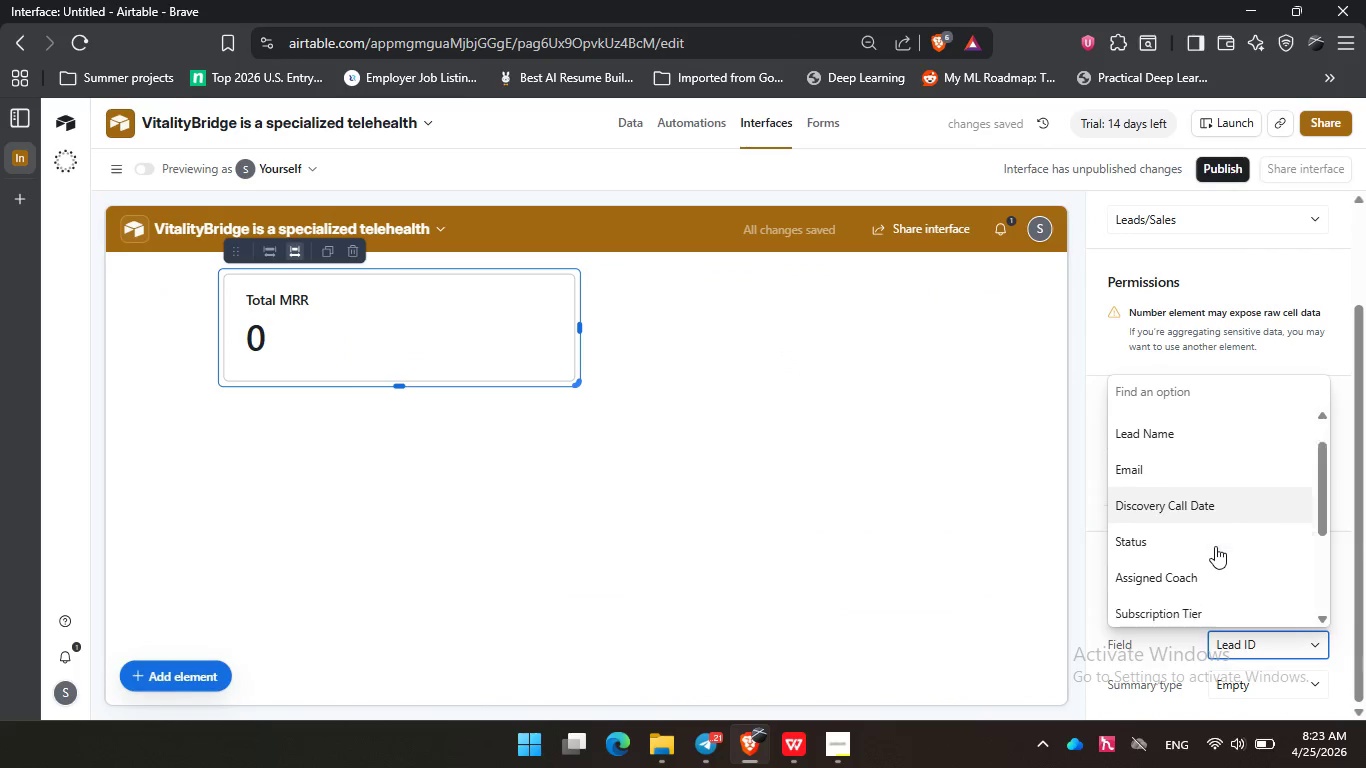 
scroll: coordinate [1215, 546], scroll_direction: down, amount: 2.0
 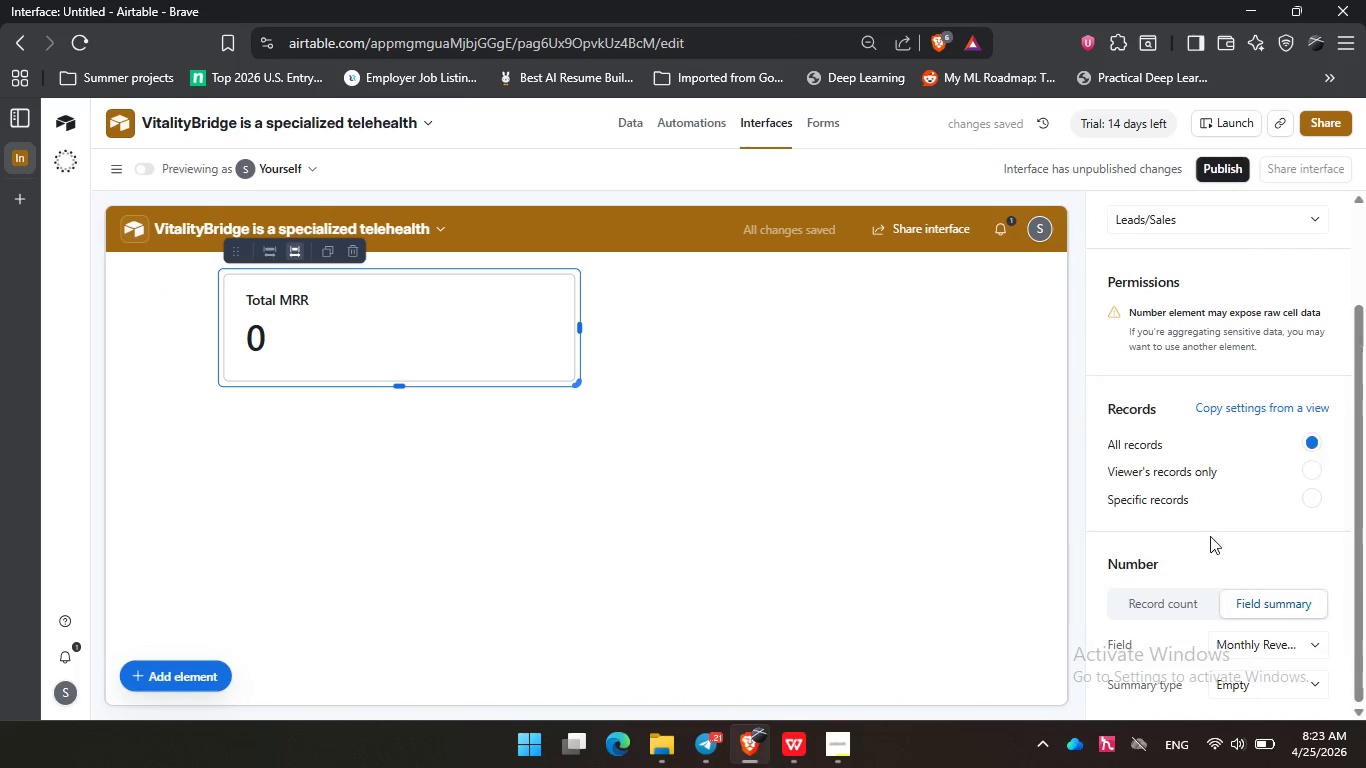 
left_click([1204, 518])
 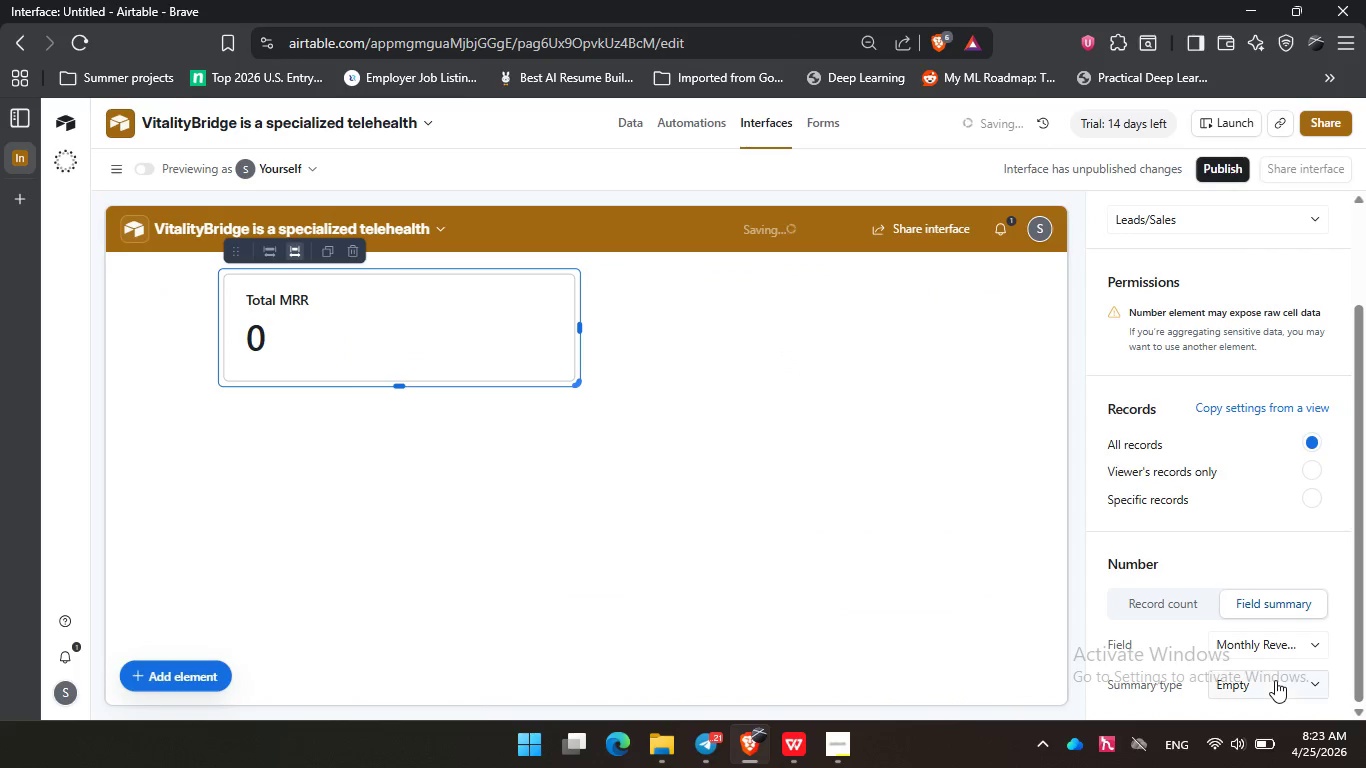 
left_click([1275, 680])
 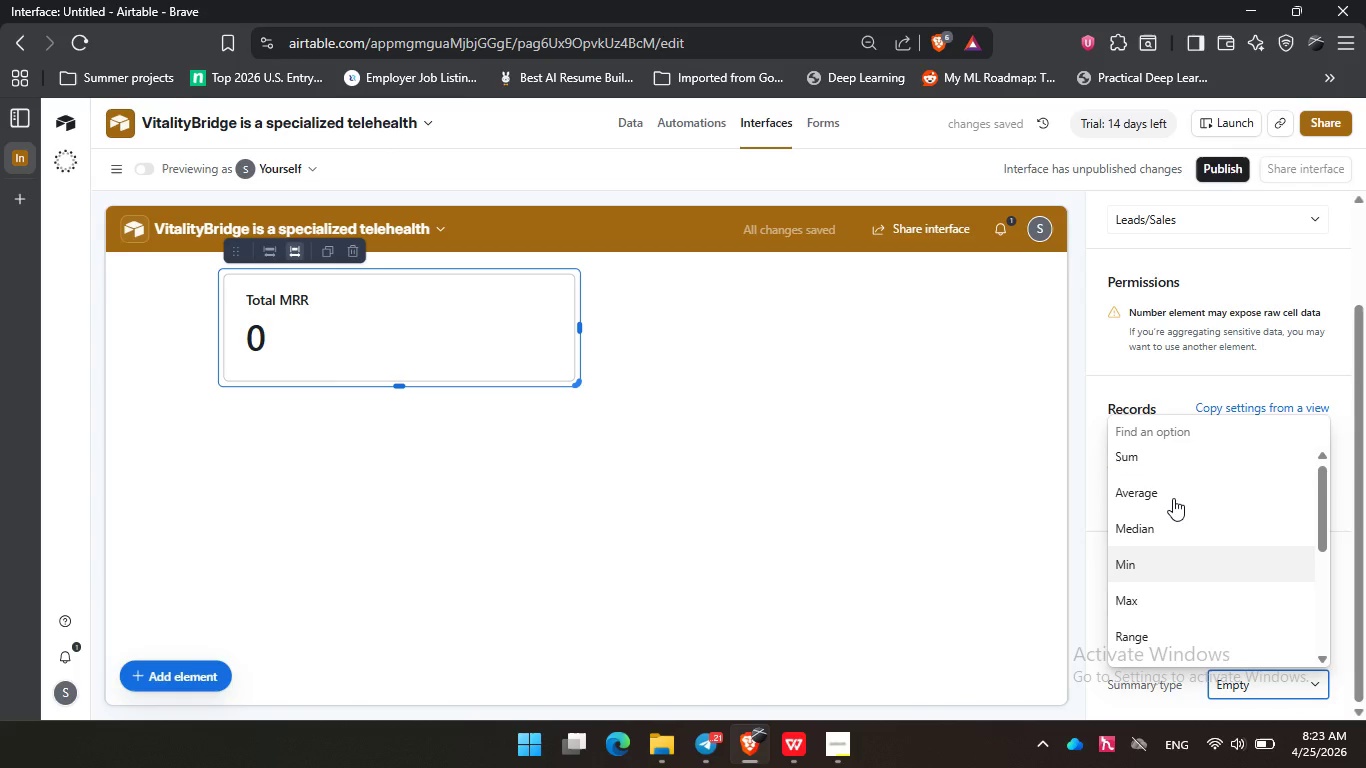 
scroll: coordinate [1173, 498], scroll_direction: none, amount: 0.0
 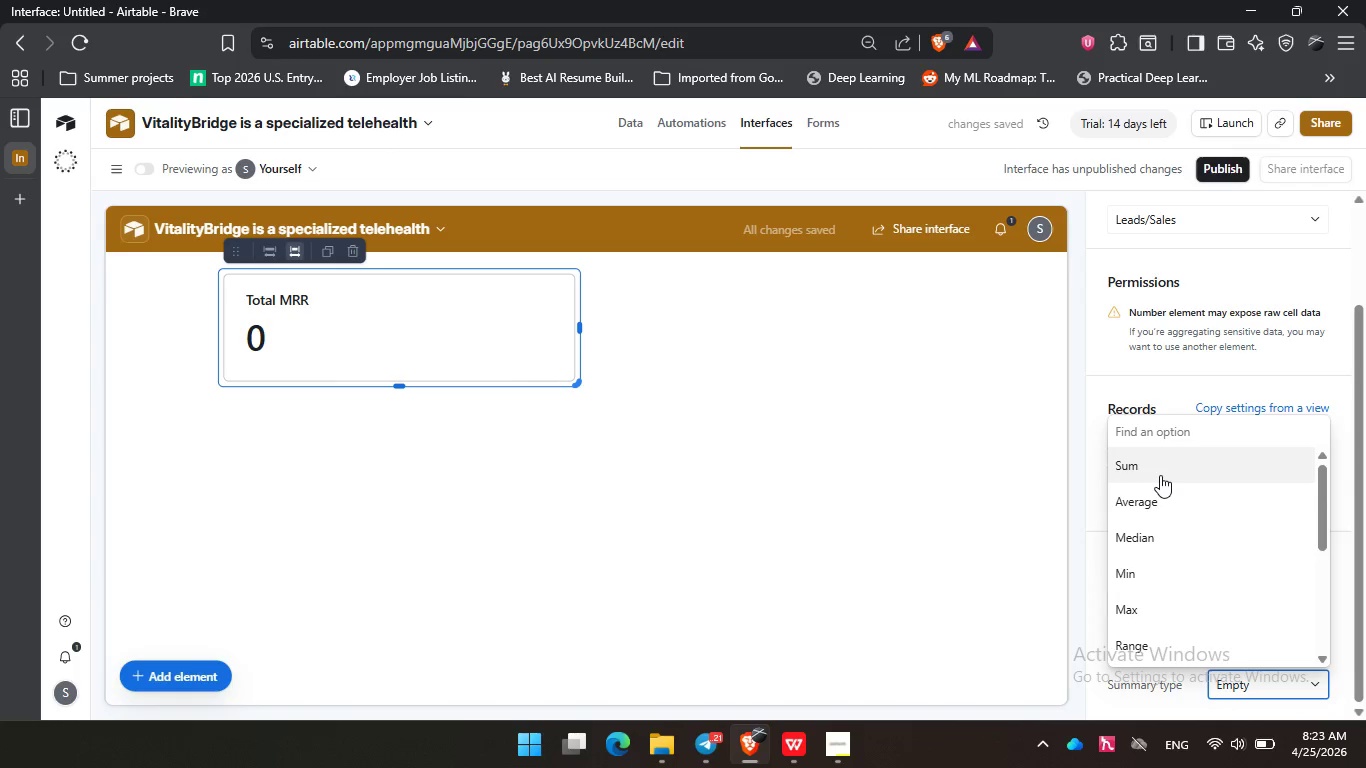 
left_click([1160, 475])
 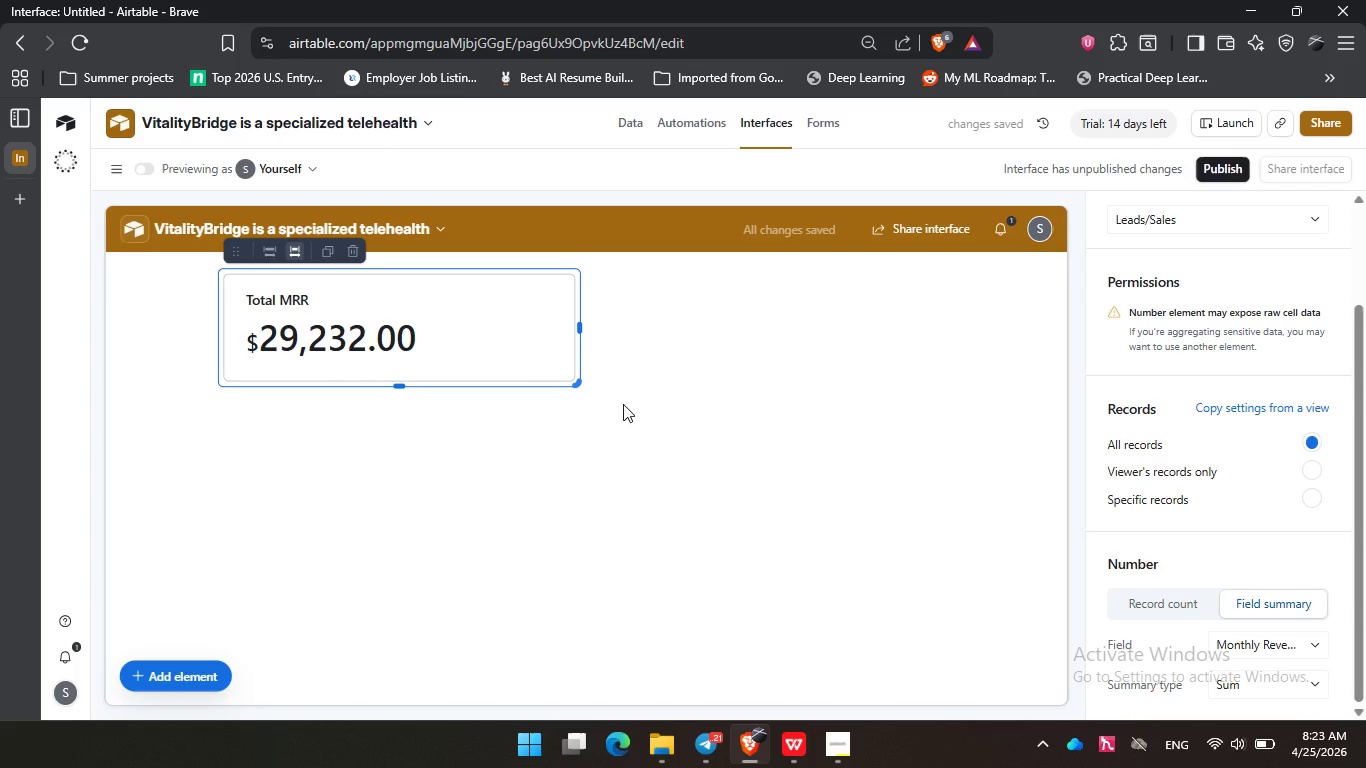 
wait(6.75)
 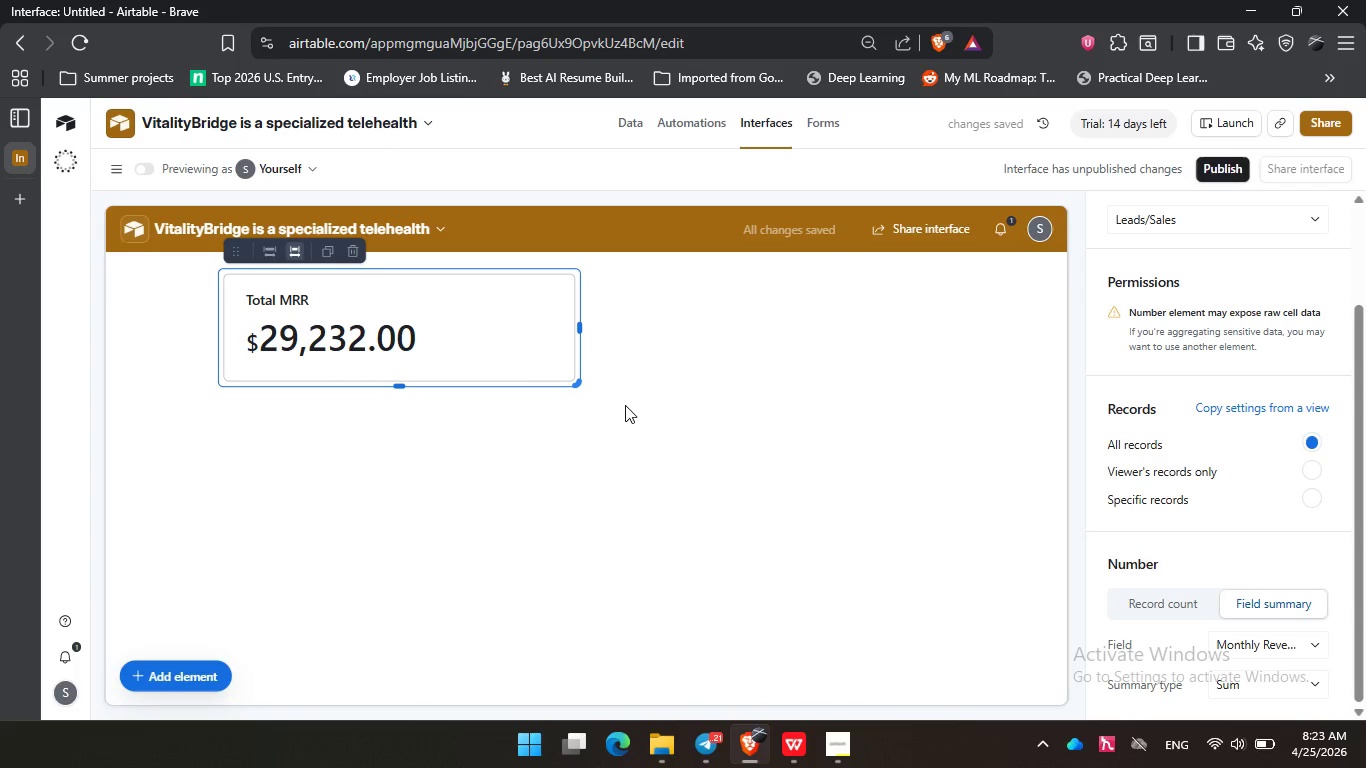 
left_click([193, 684])
 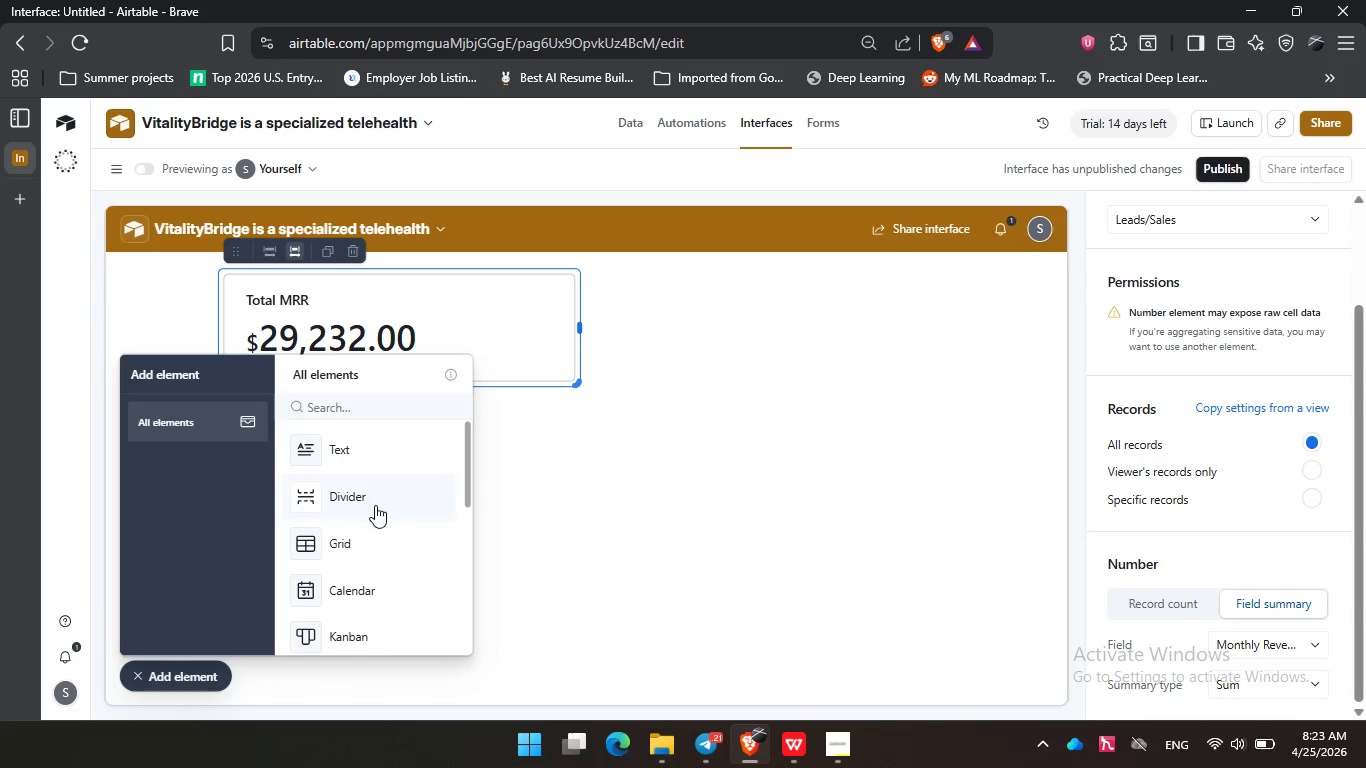 
left_click([375, 505])
 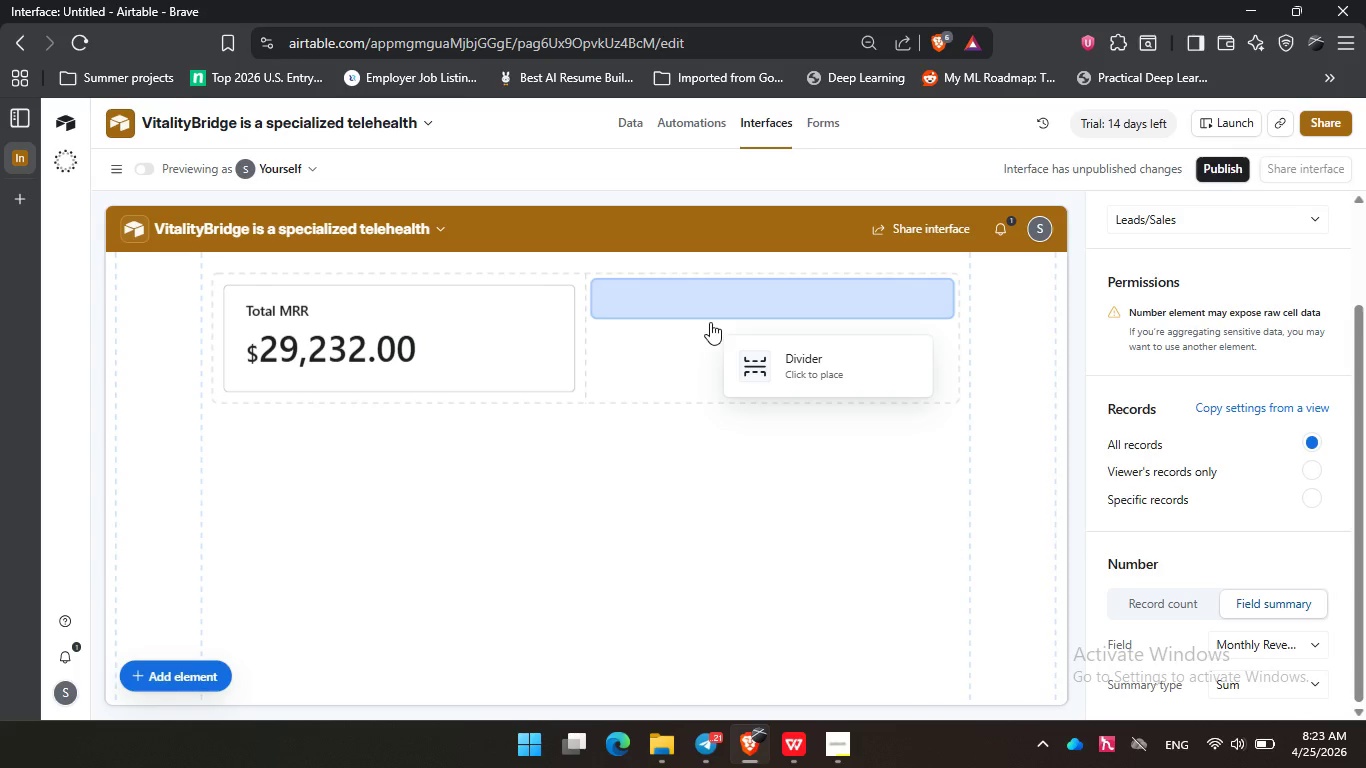 
left_click([710, 322])
 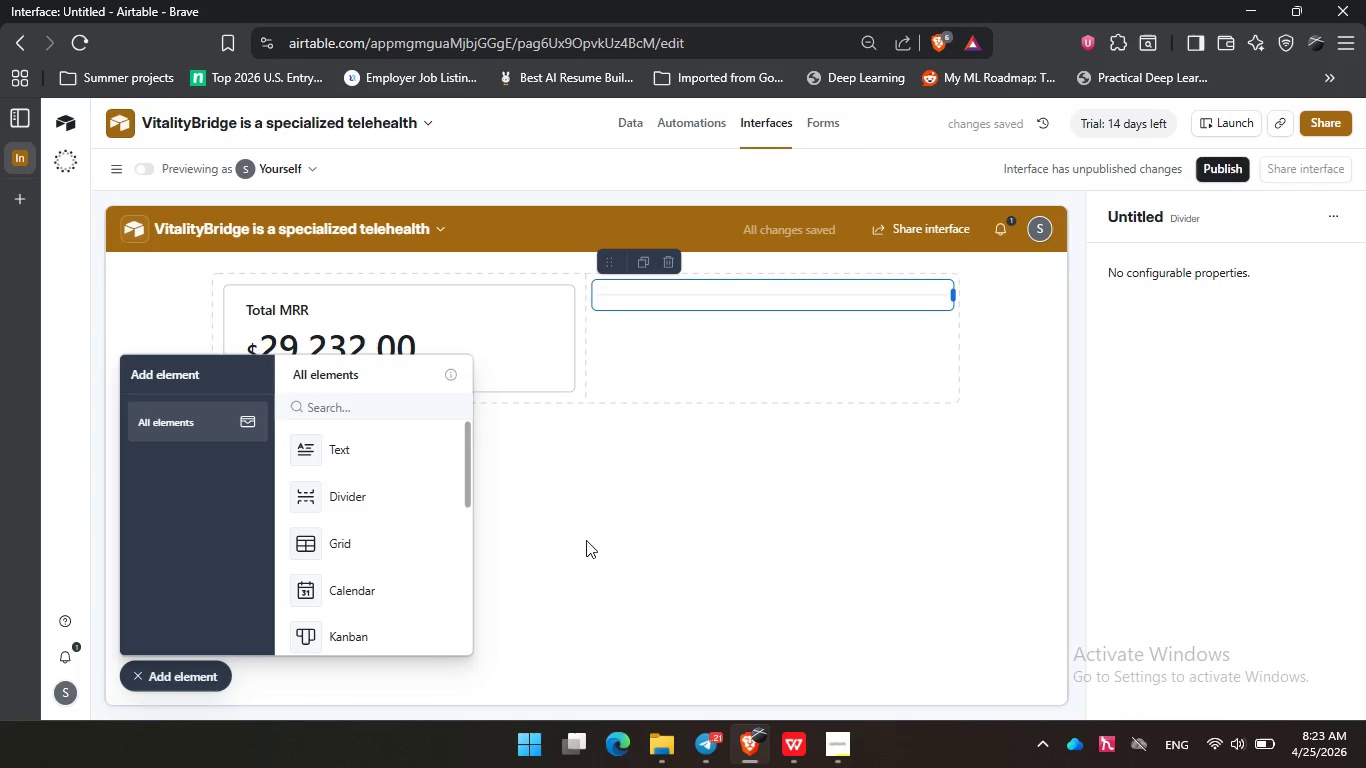 
key(Control+Z)
 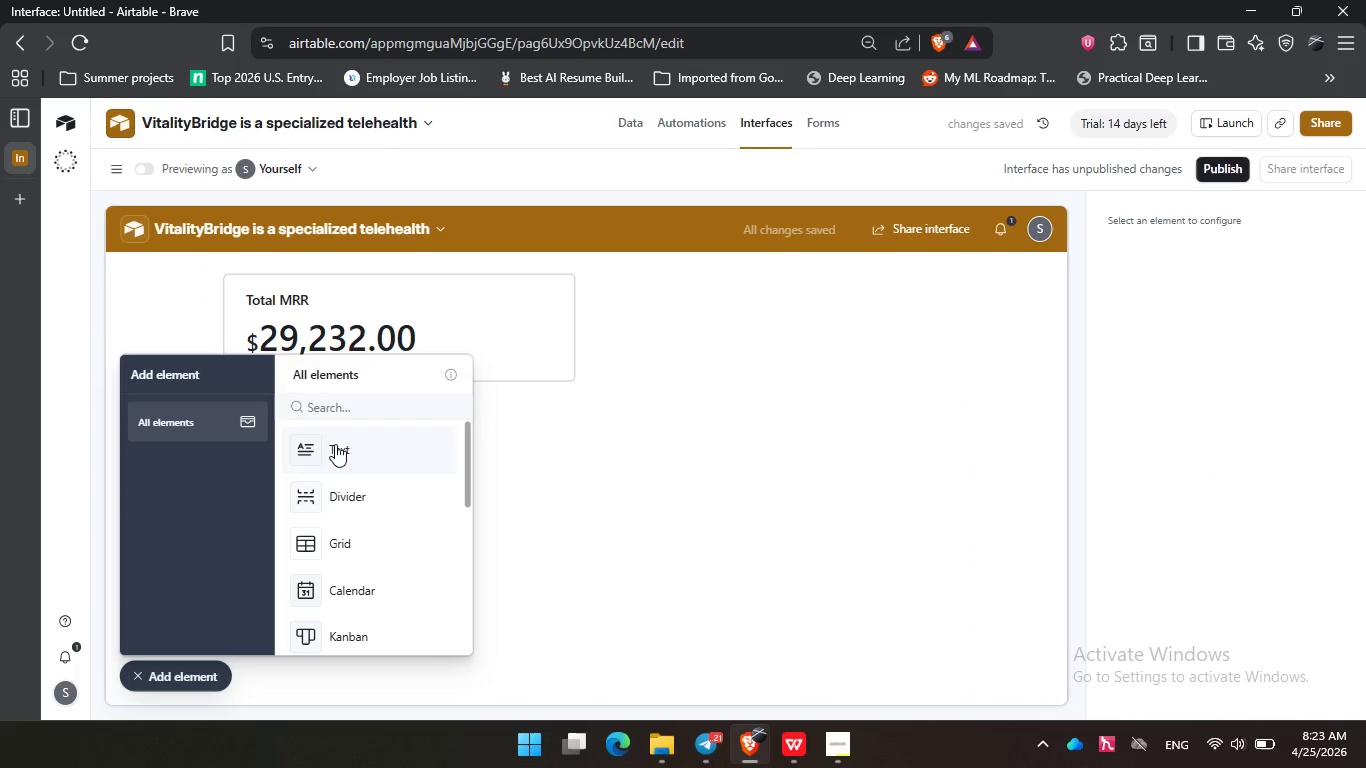 
left_click([324, 410])
 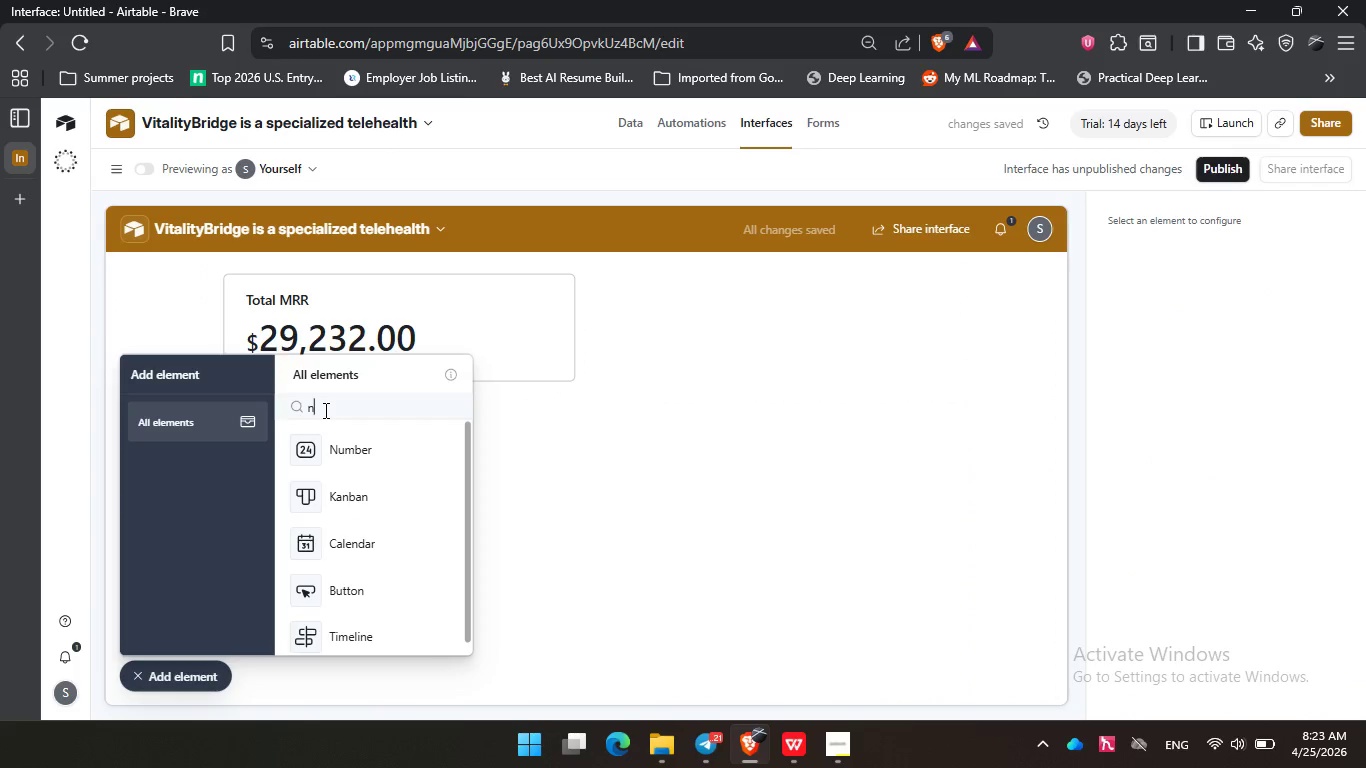 
type(nu)
 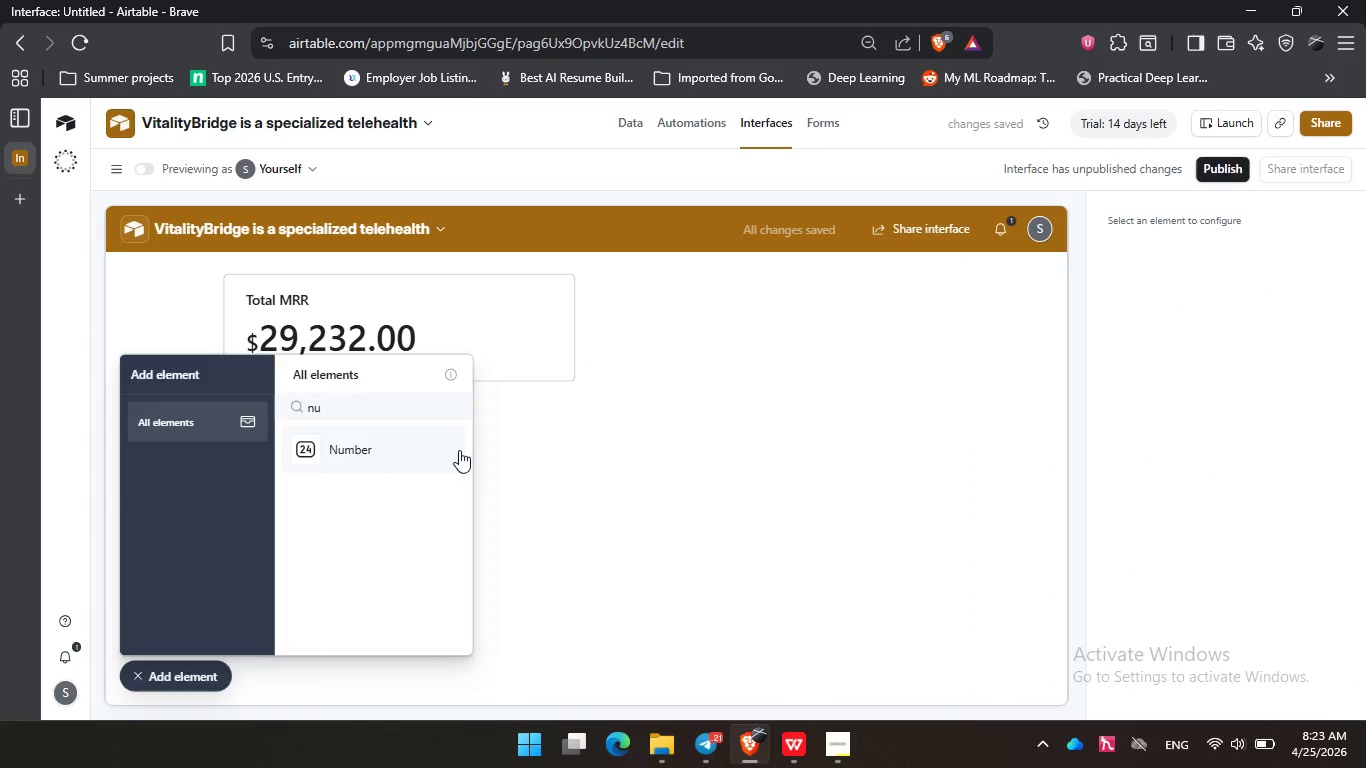 
left_click([359, 458])
 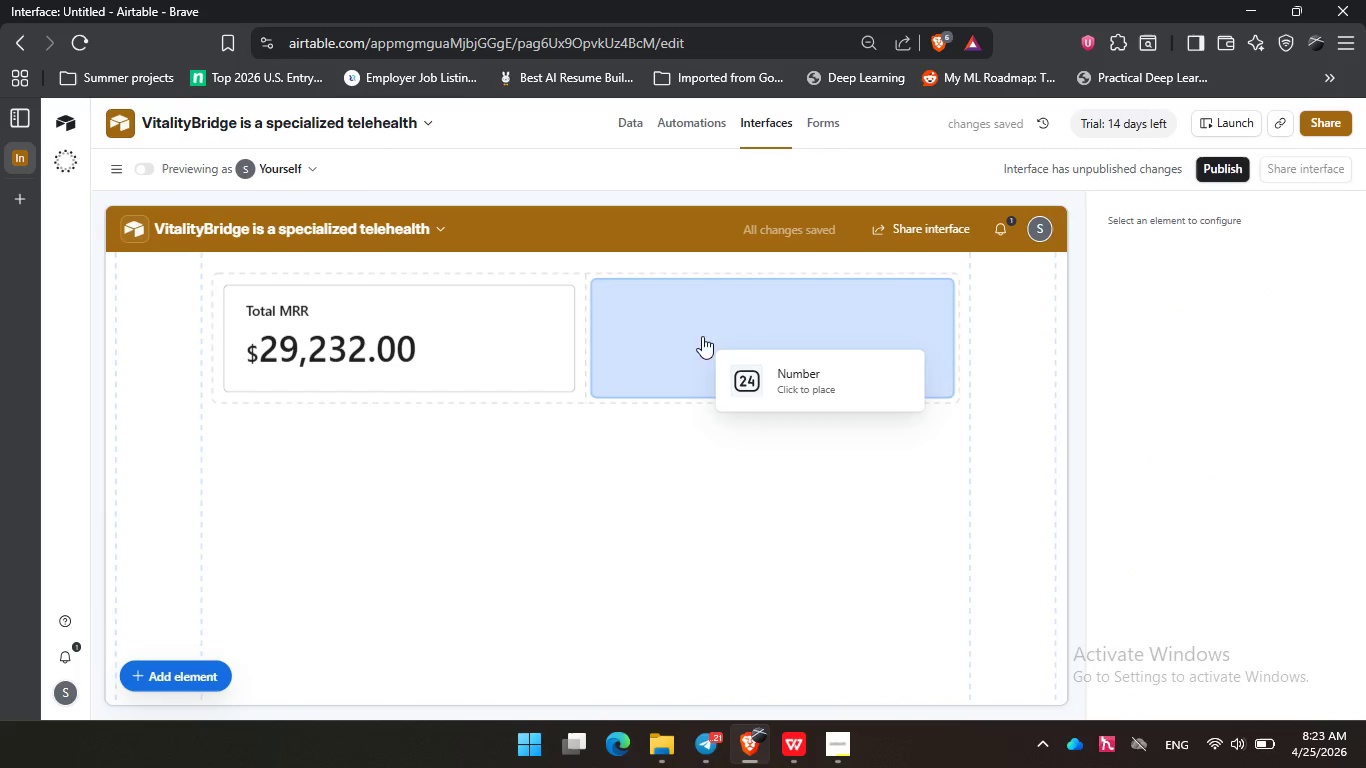 
left_click([702, 336])
 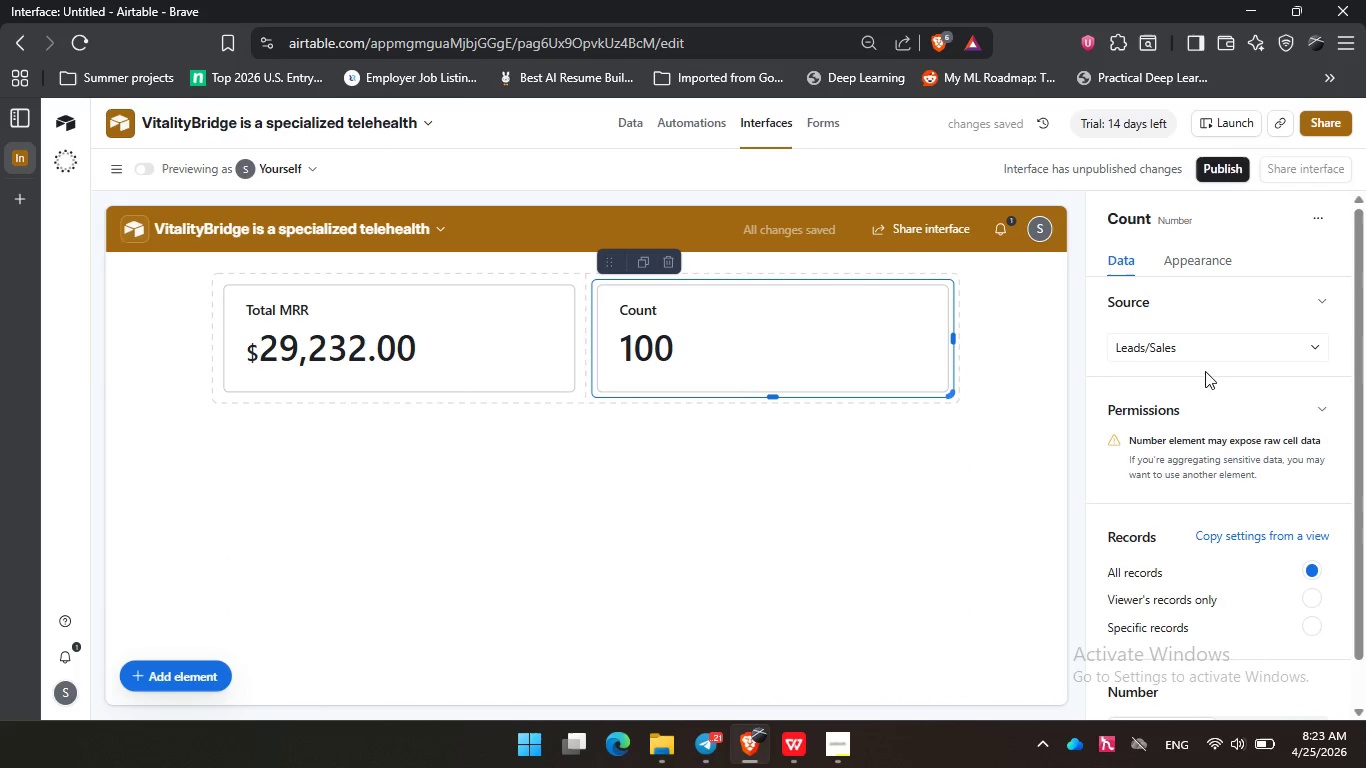 
left_click([1210, 350])
 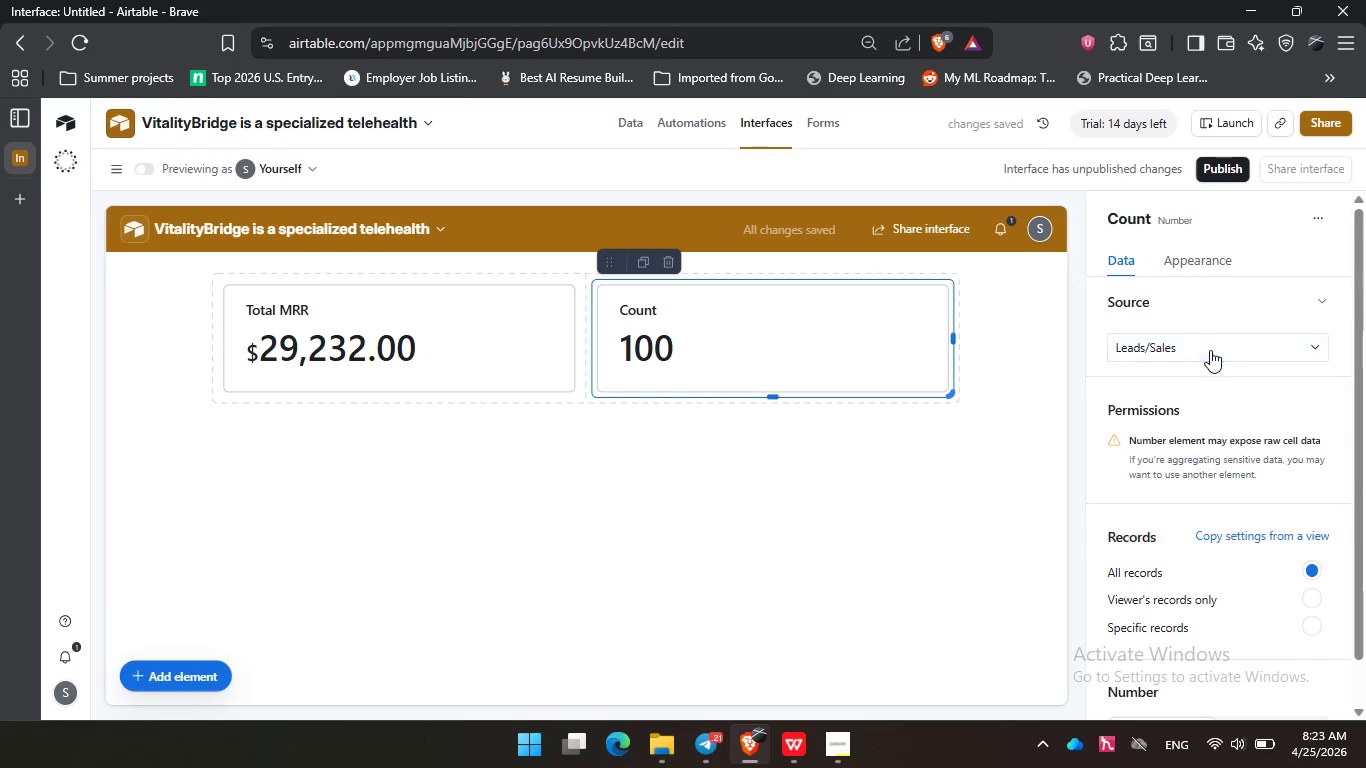 
left_click([1210, 350])
 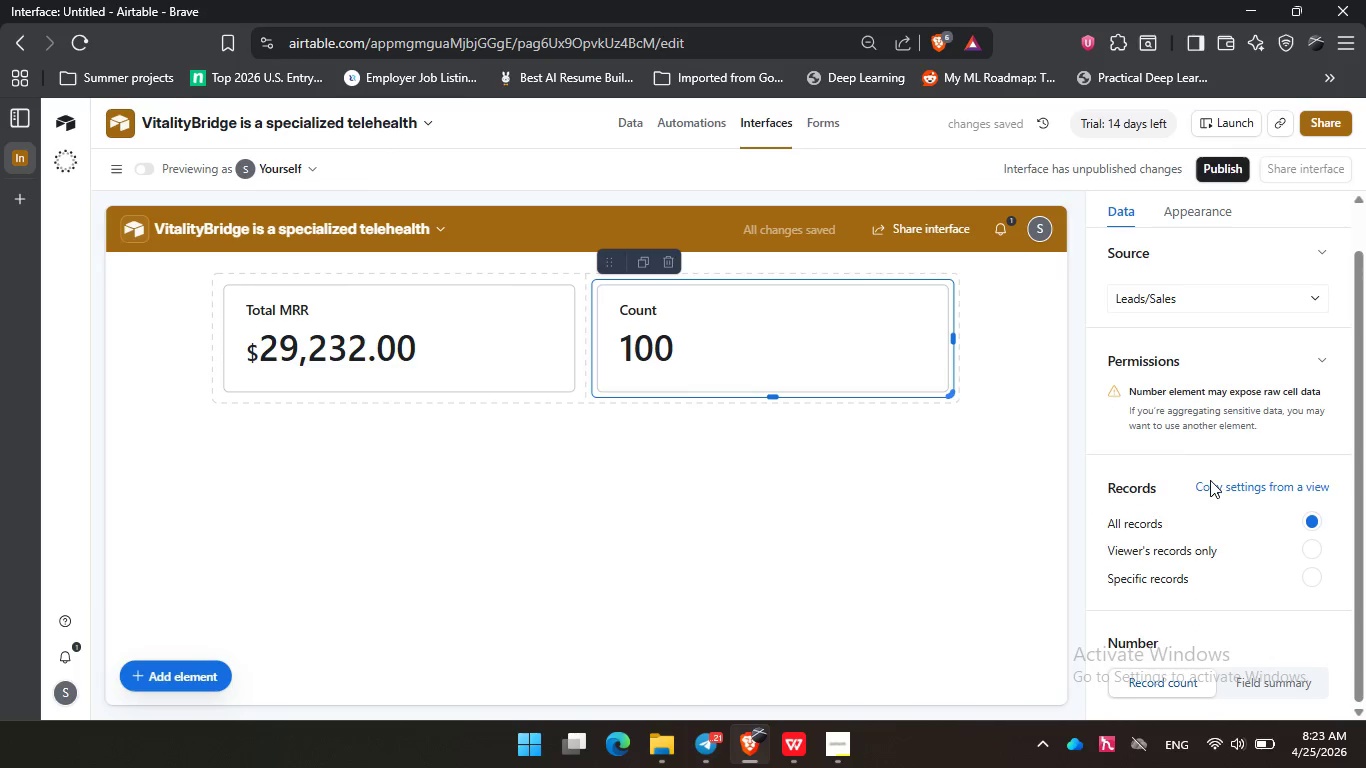 
scroll: coordinate [1210, 480], scroll_direction: down, amount: 1.0
 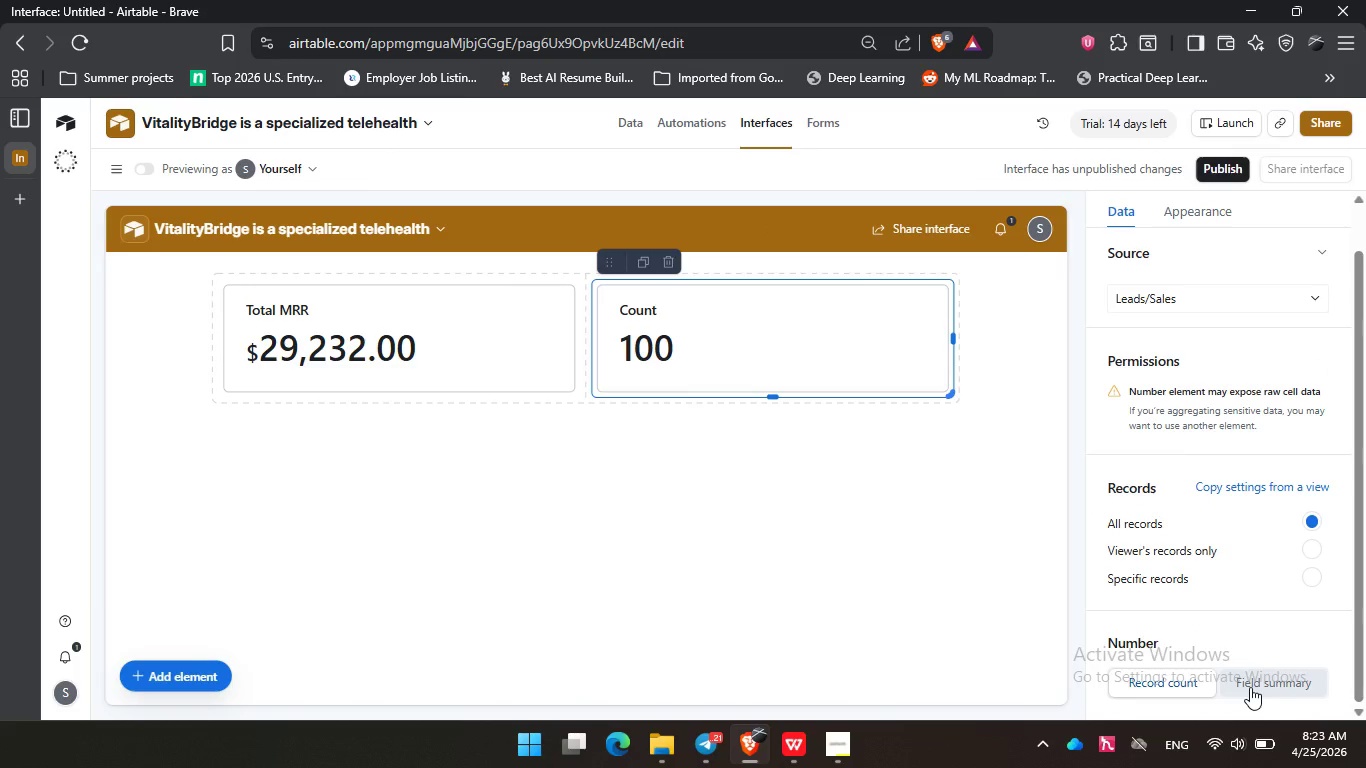 
left_click([1250, 687])
 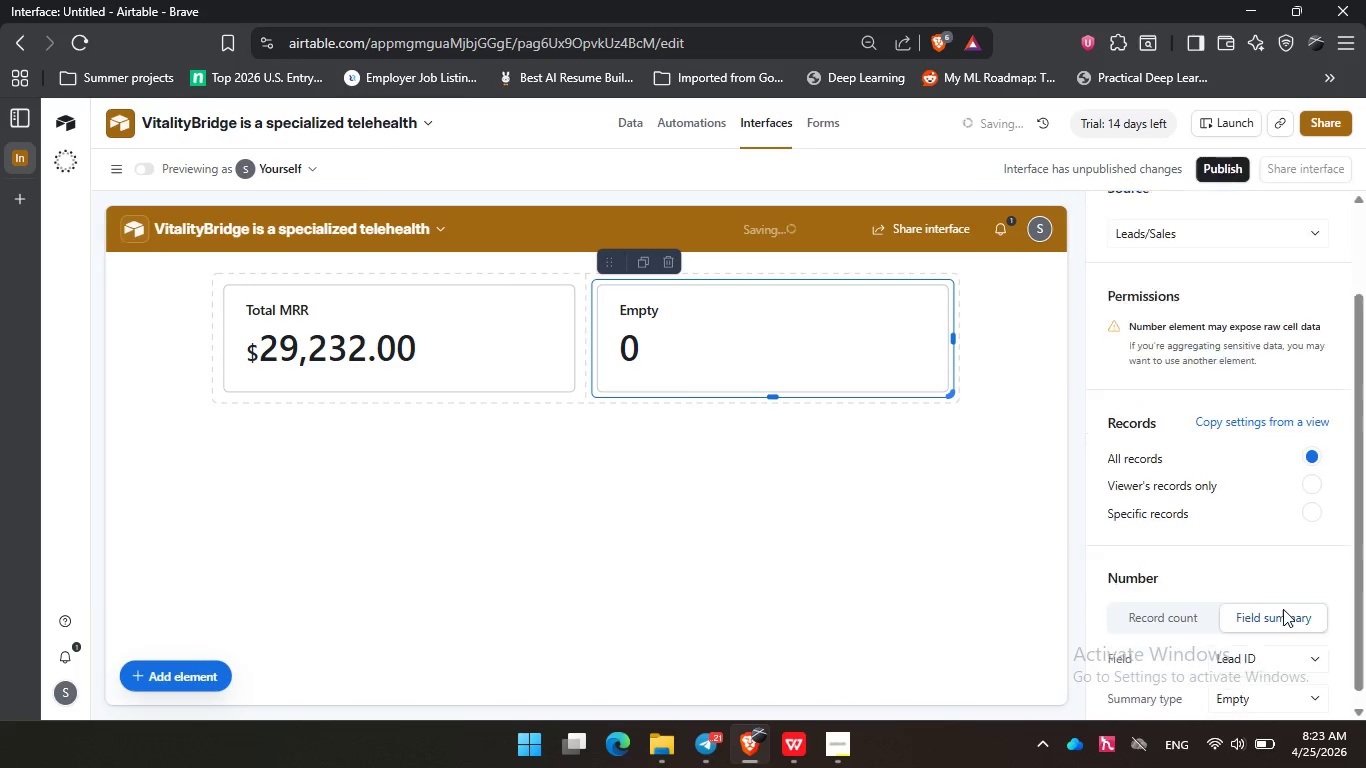 
scroll: coordinate [1283, 609], scroll_direction: down, amount: 2.0
 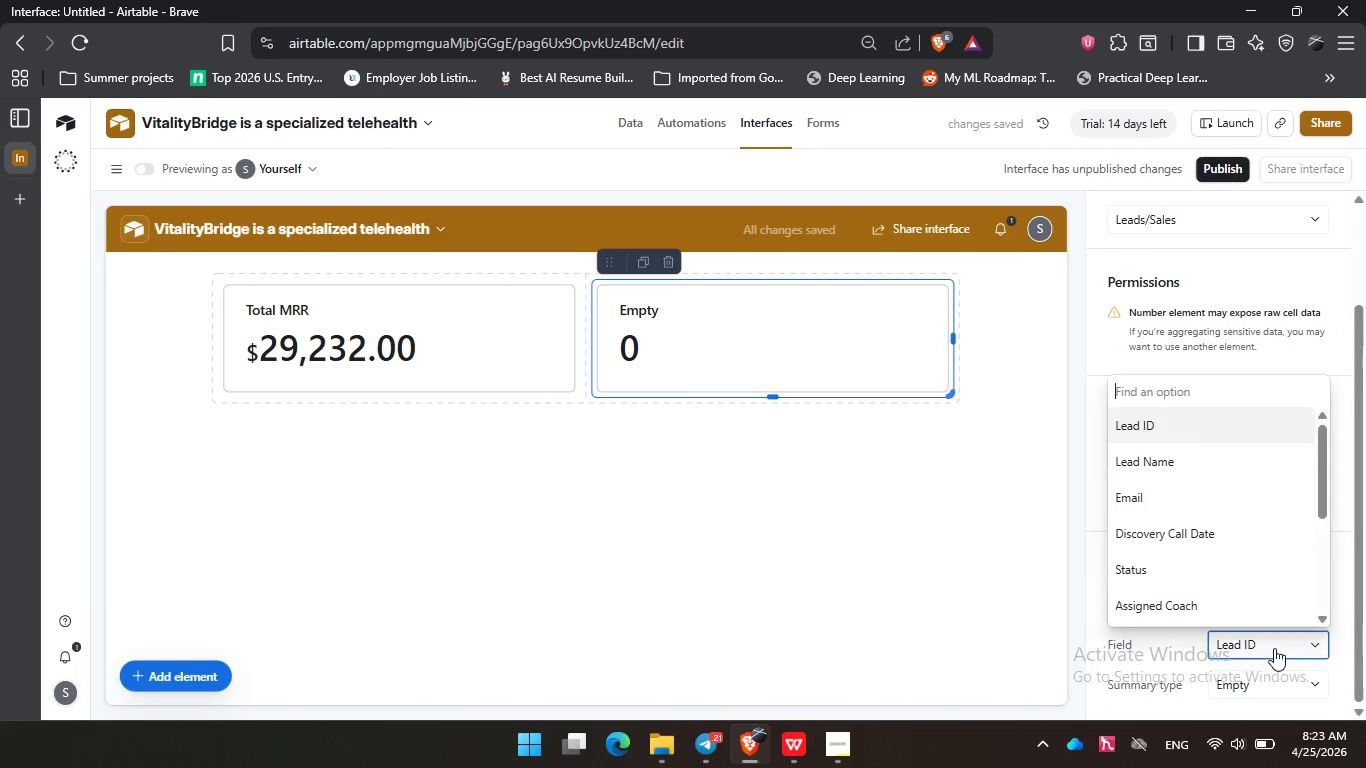 
left_click([1274, 648])
 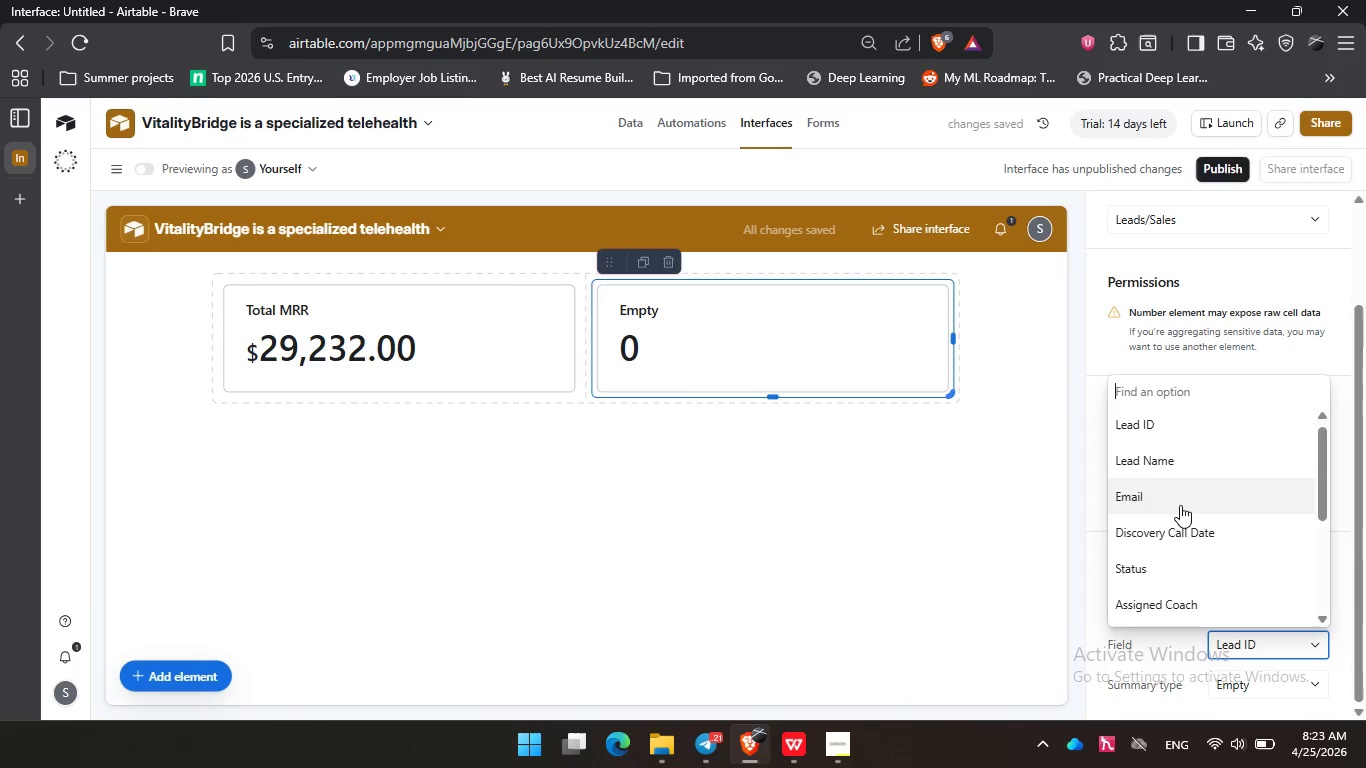 
scroll: coordinate [1206, 553], scroll_direction: down, amount: 3.0
 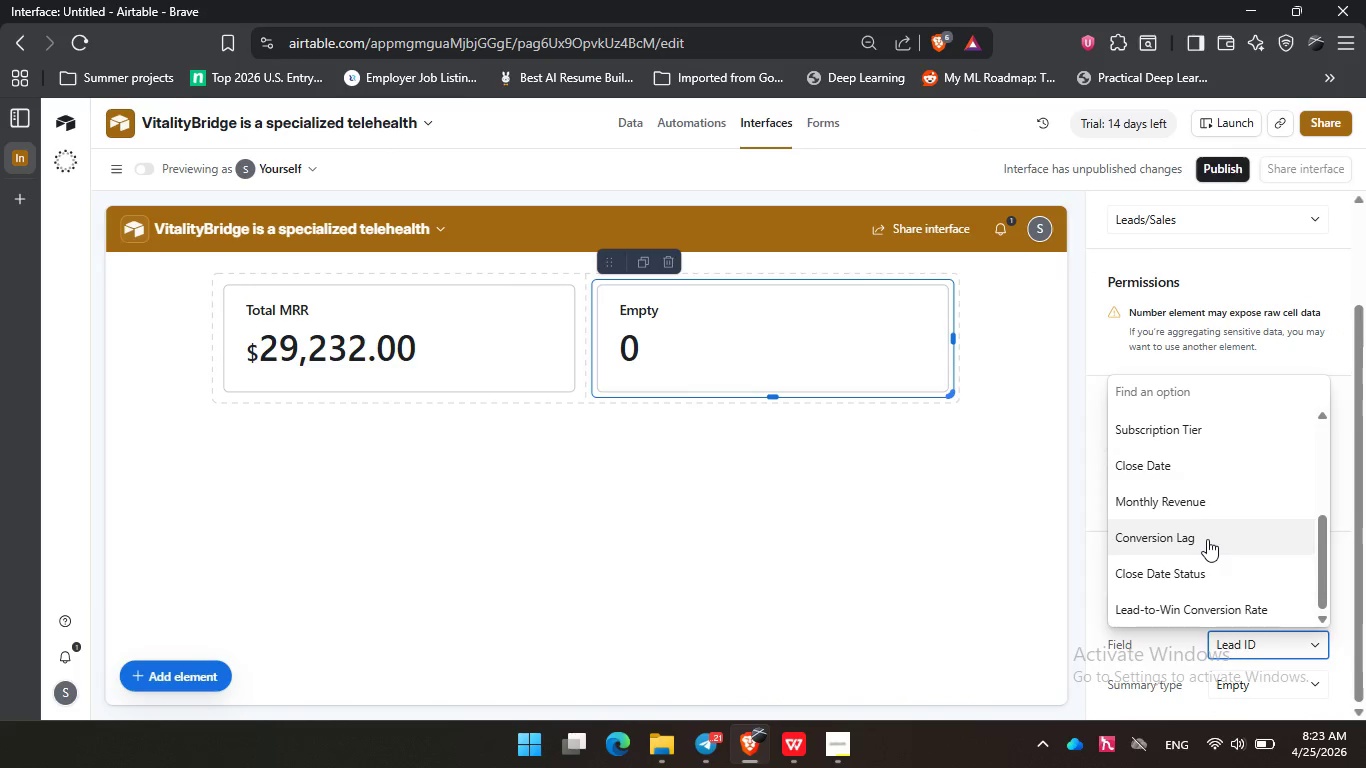 
left_click([1207, 539])
 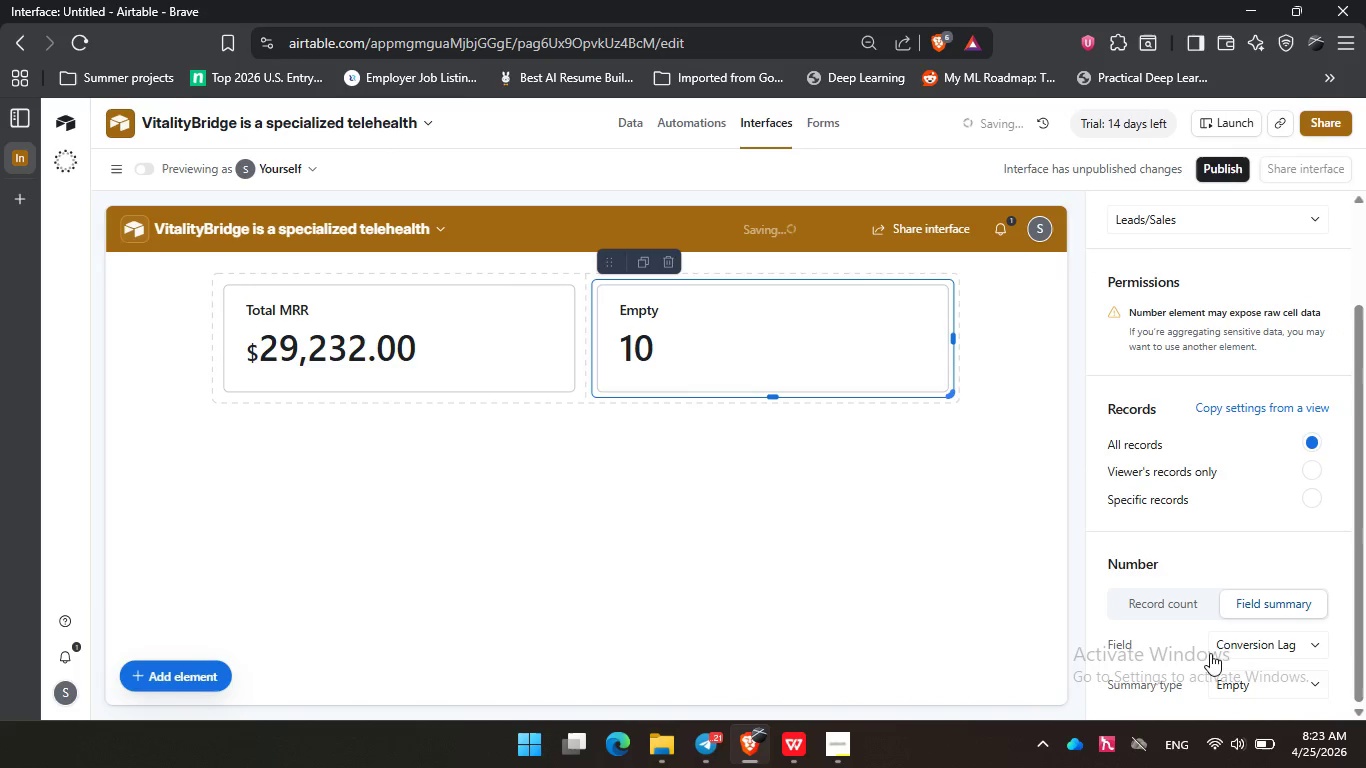 
left_click([1247, 681])
 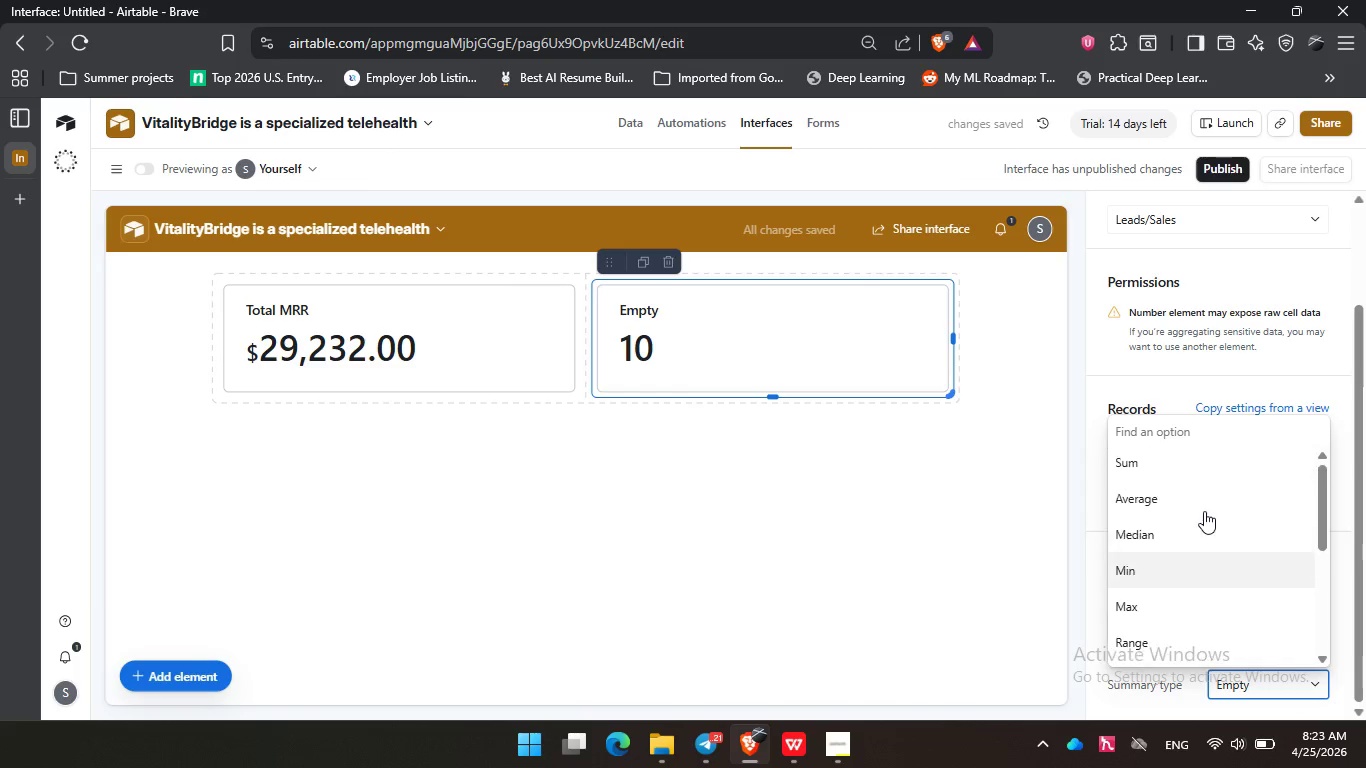 
scroll: coordinate [1204, 511], scroll_direction: none, amount: 0.0
 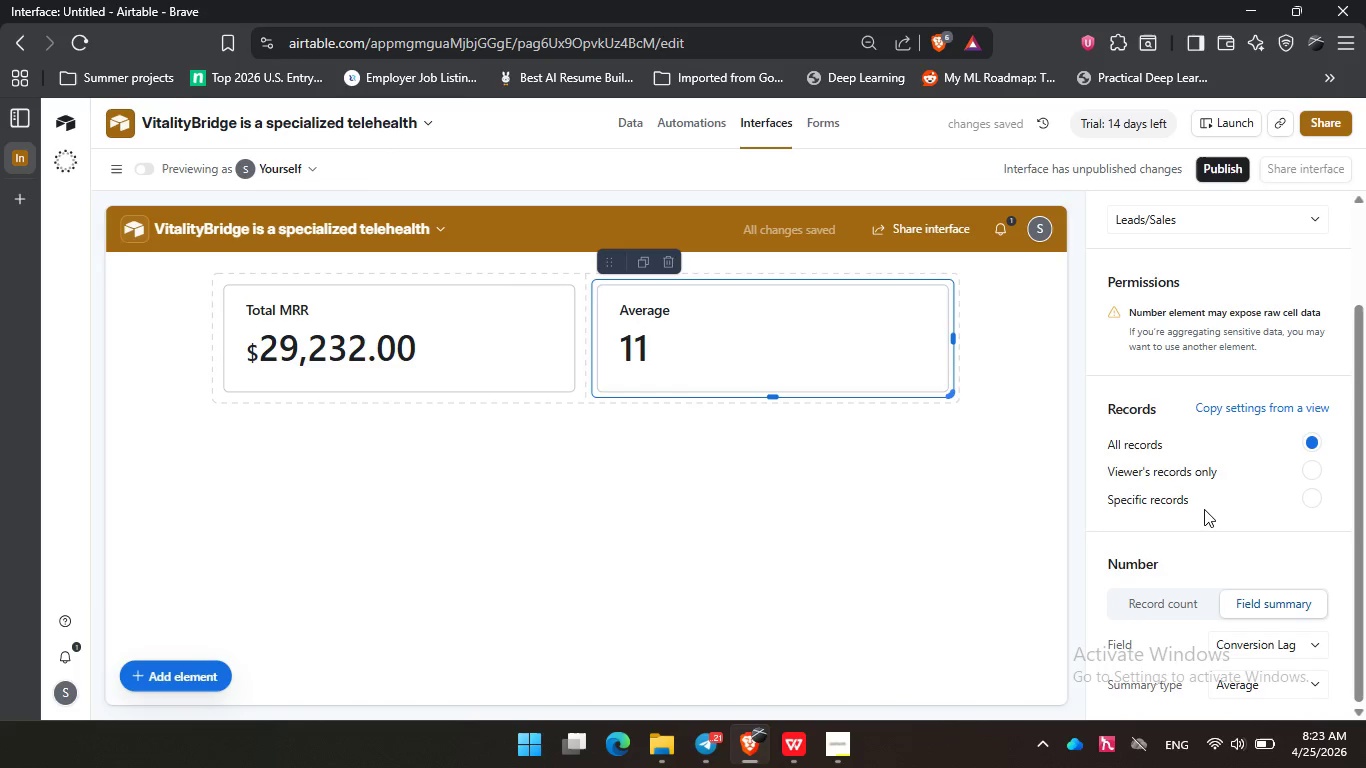 
left_click([1204, 509])
 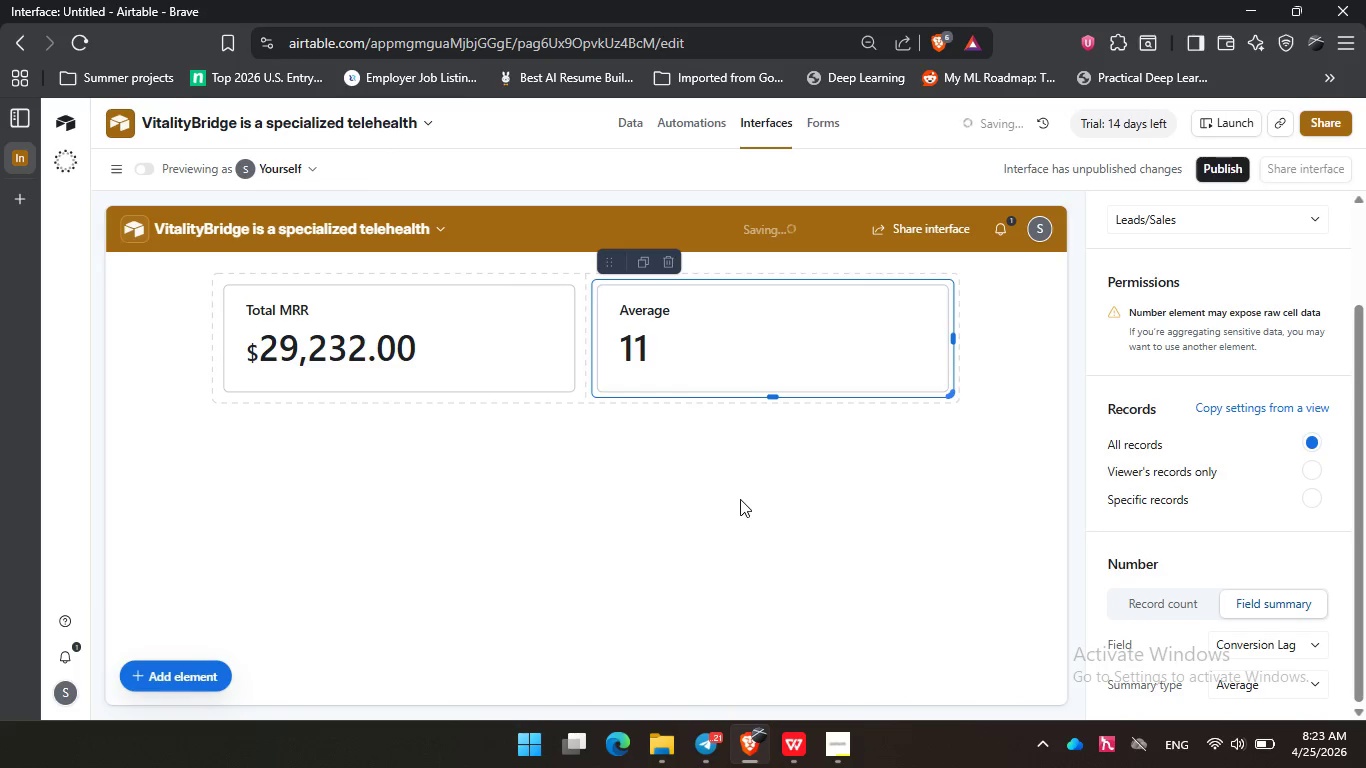 
left_click([740, 499])
 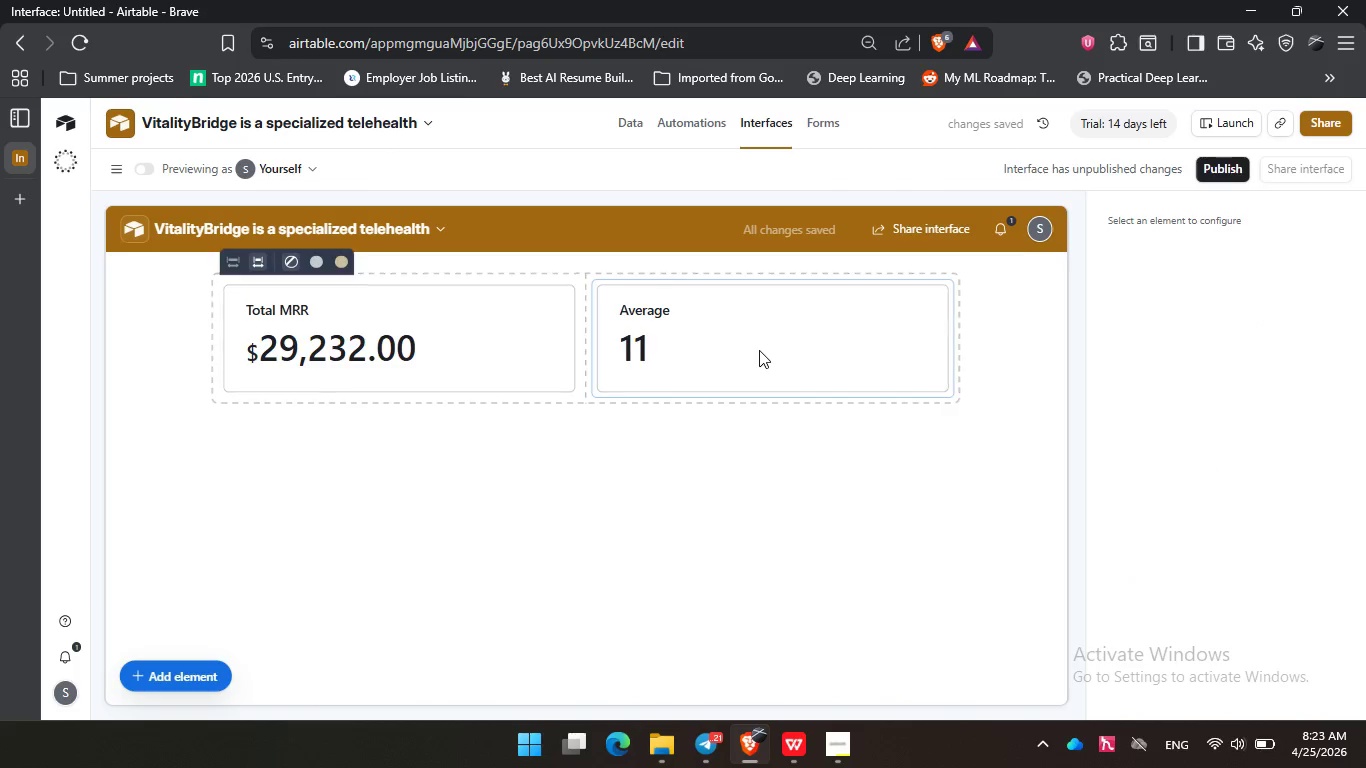 
left_click([759, 350])
 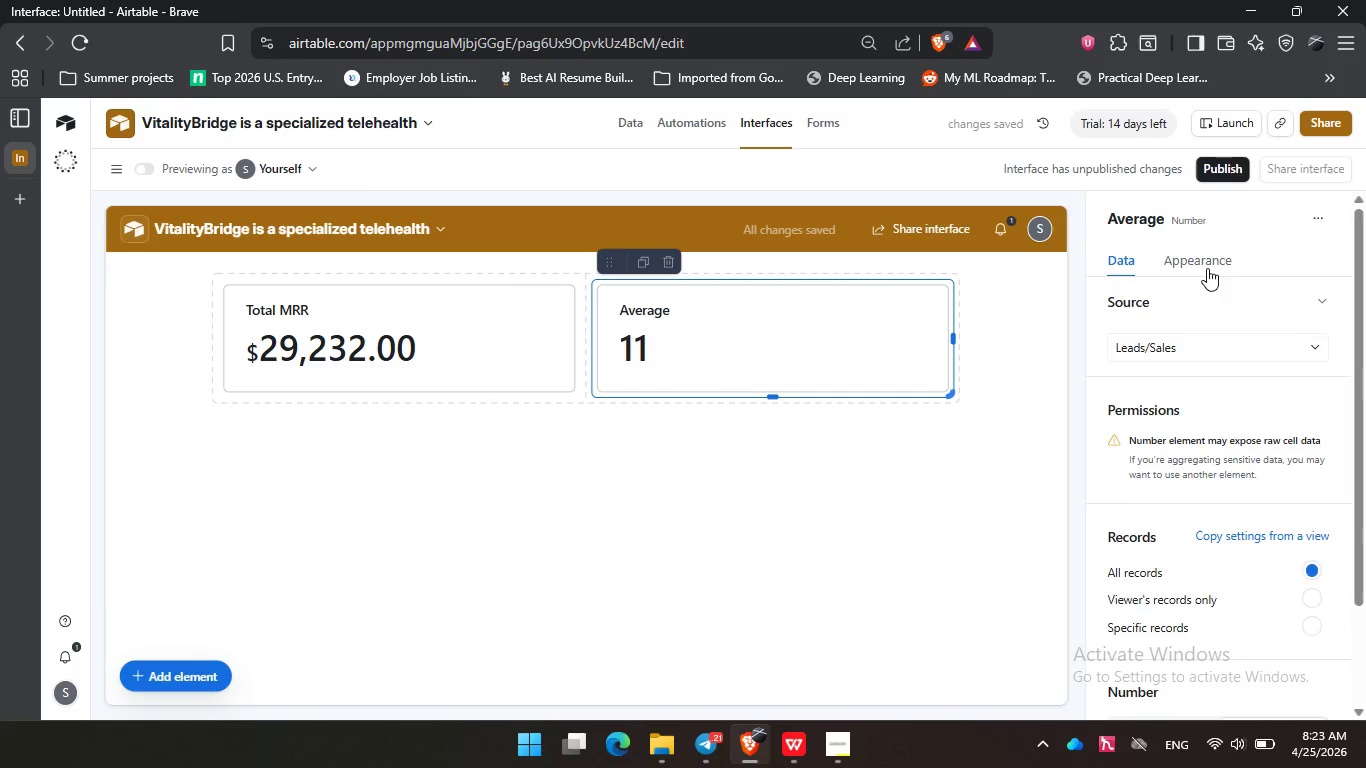 
left_click([1207, 268])
 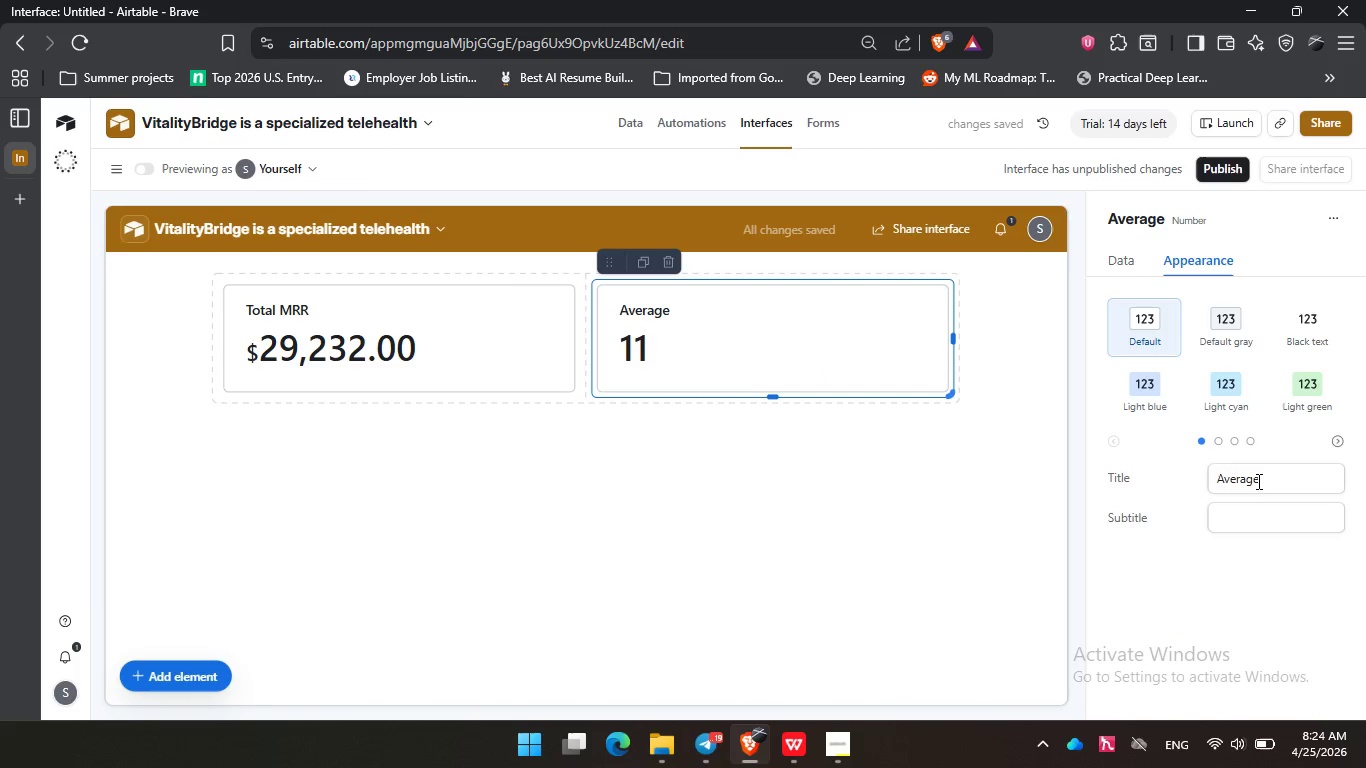 
left_click_drag(start_coordinate=[1268, 474], to_coordinate=[1139, 473])
 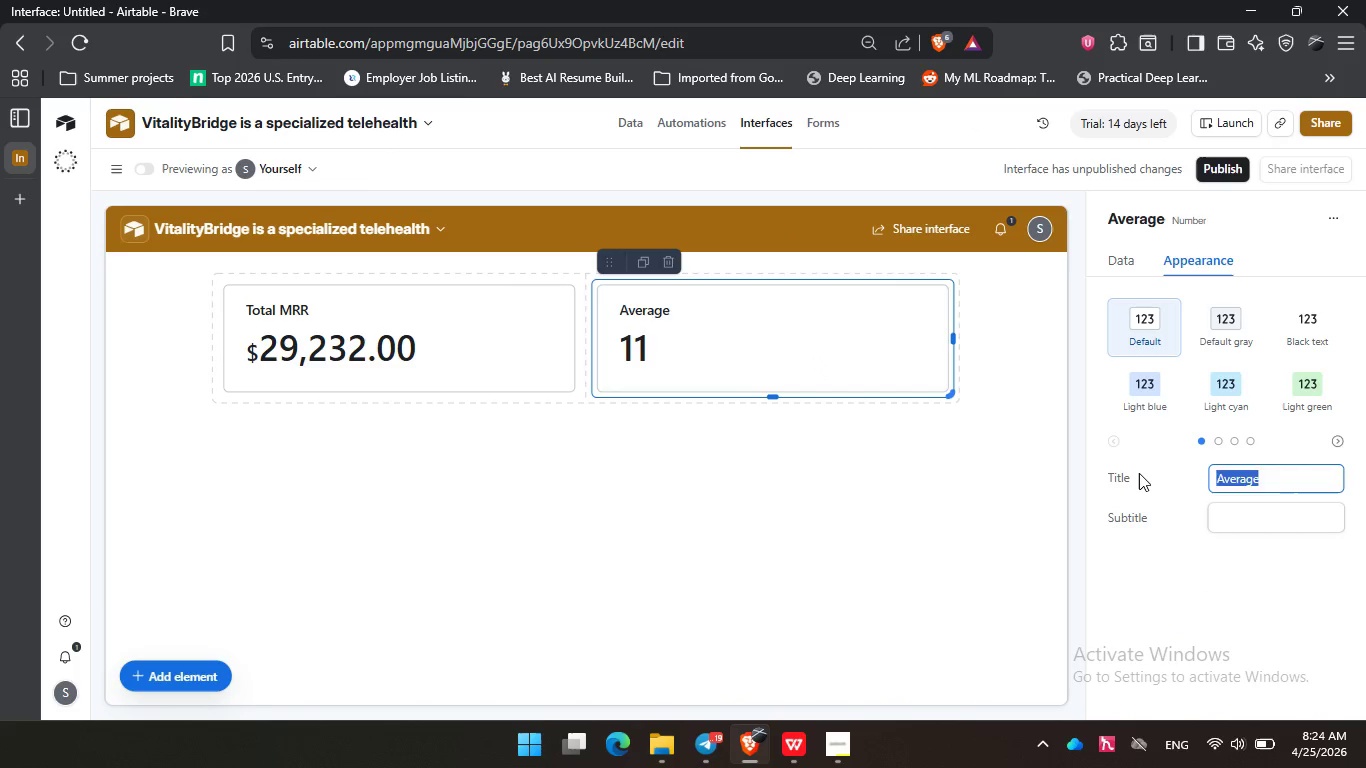 
type(Conversion Lag (Days))
 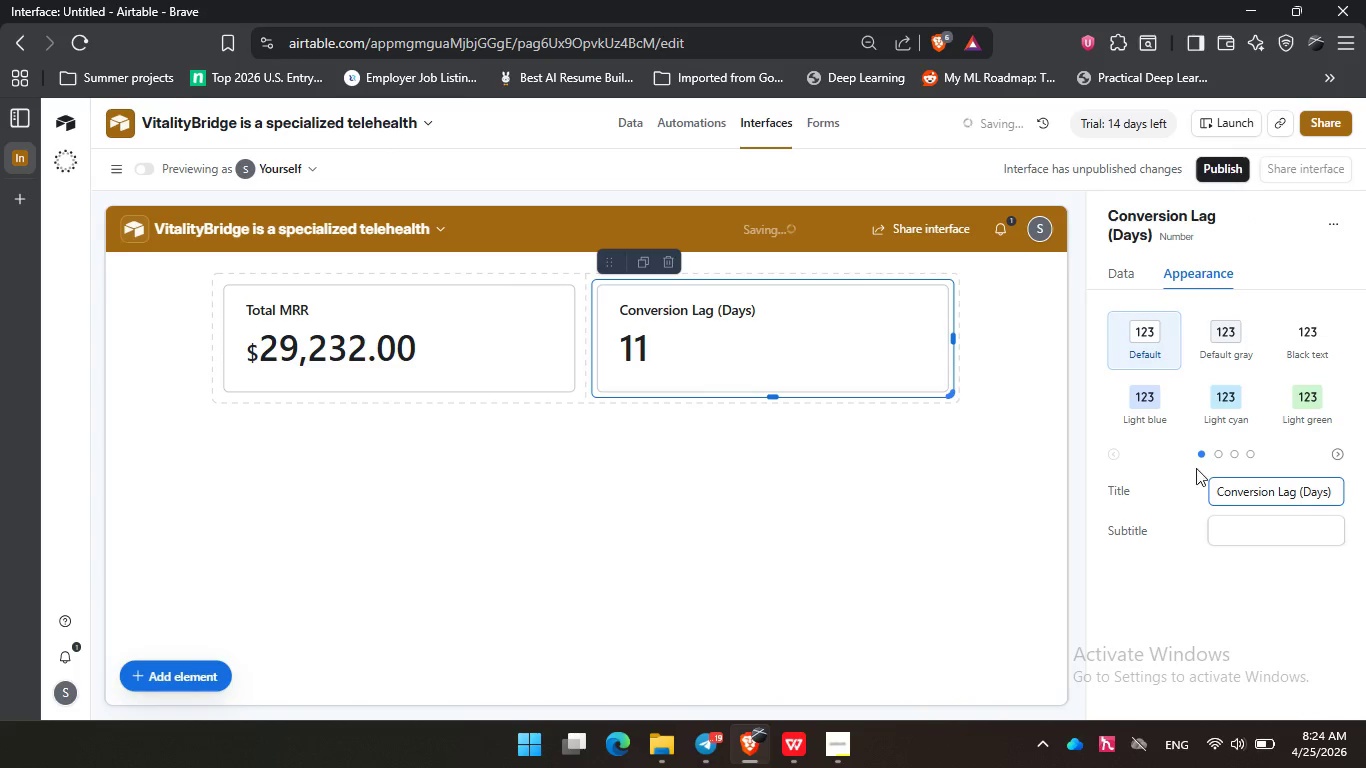 
left_click([1218, 495])
 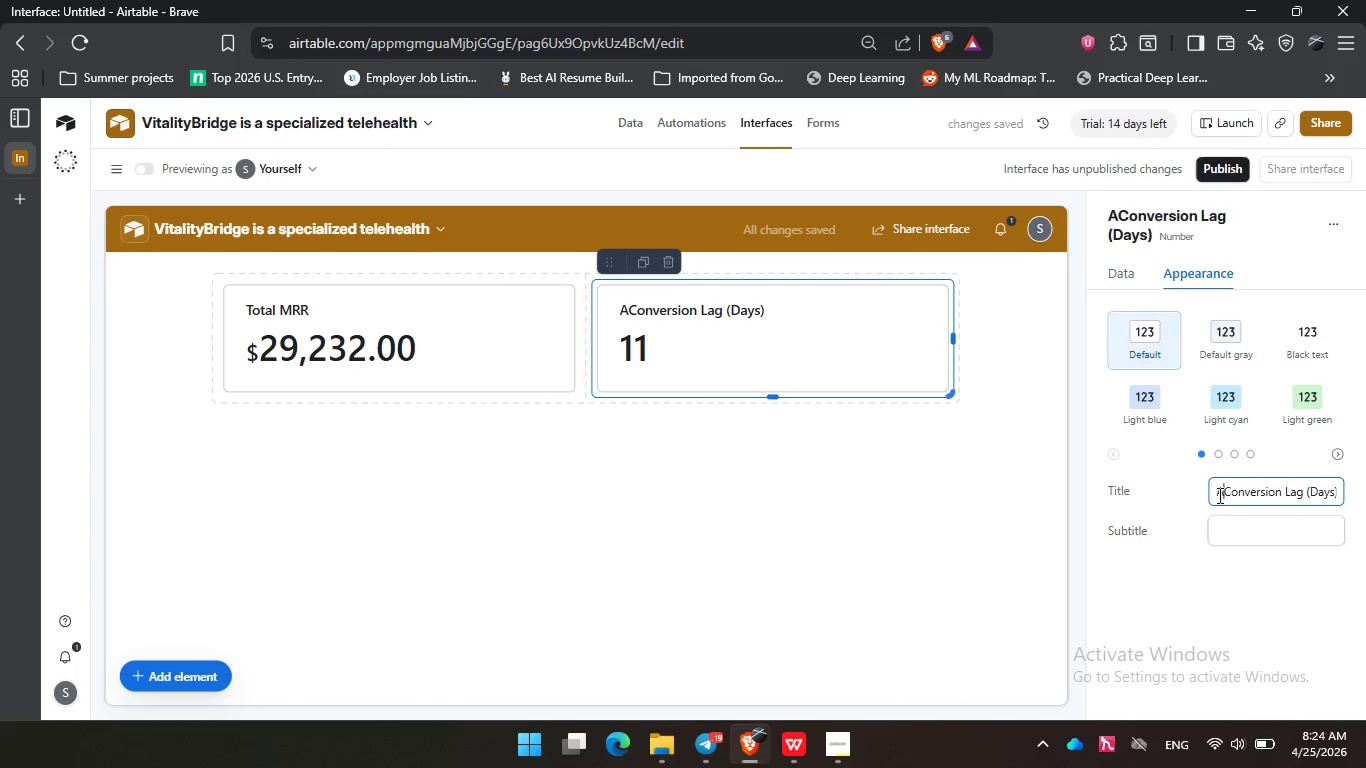 
type(Average )
 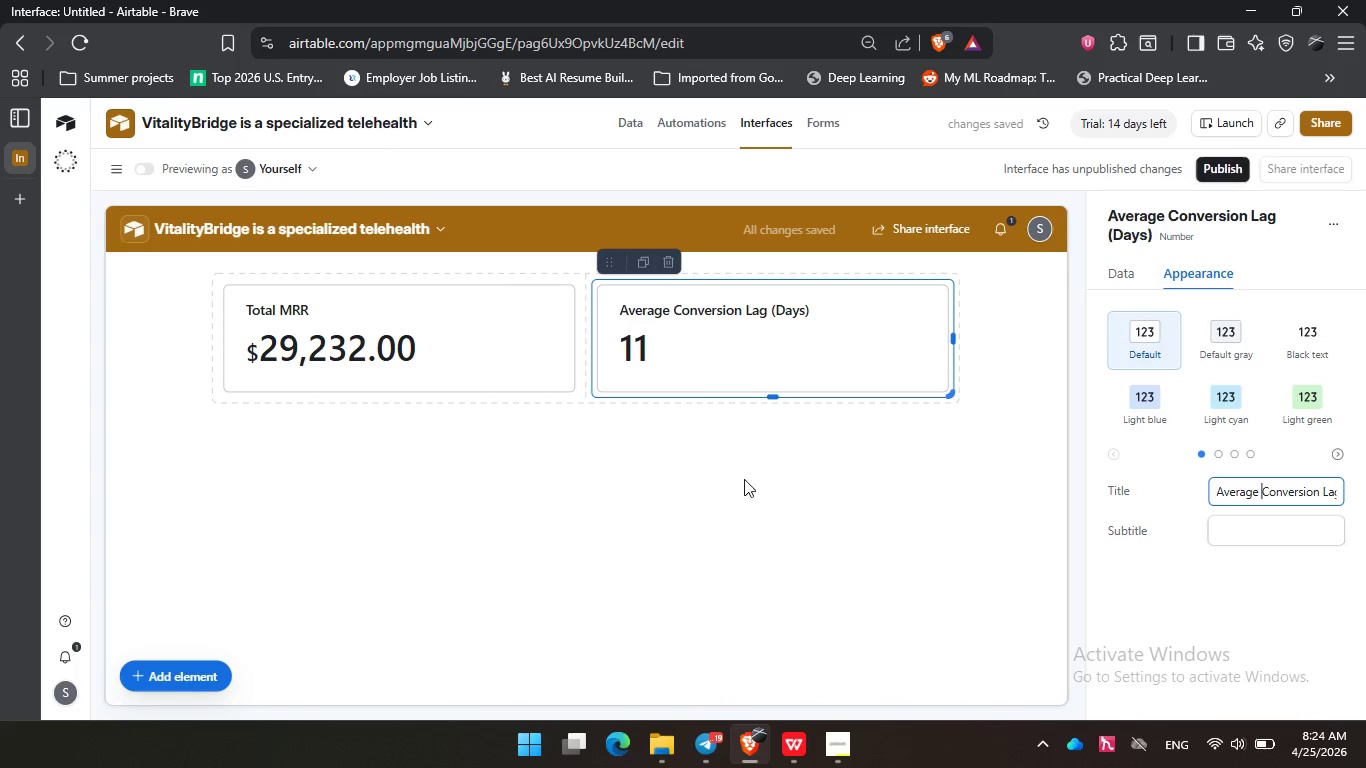 
left_click([712, 494])
 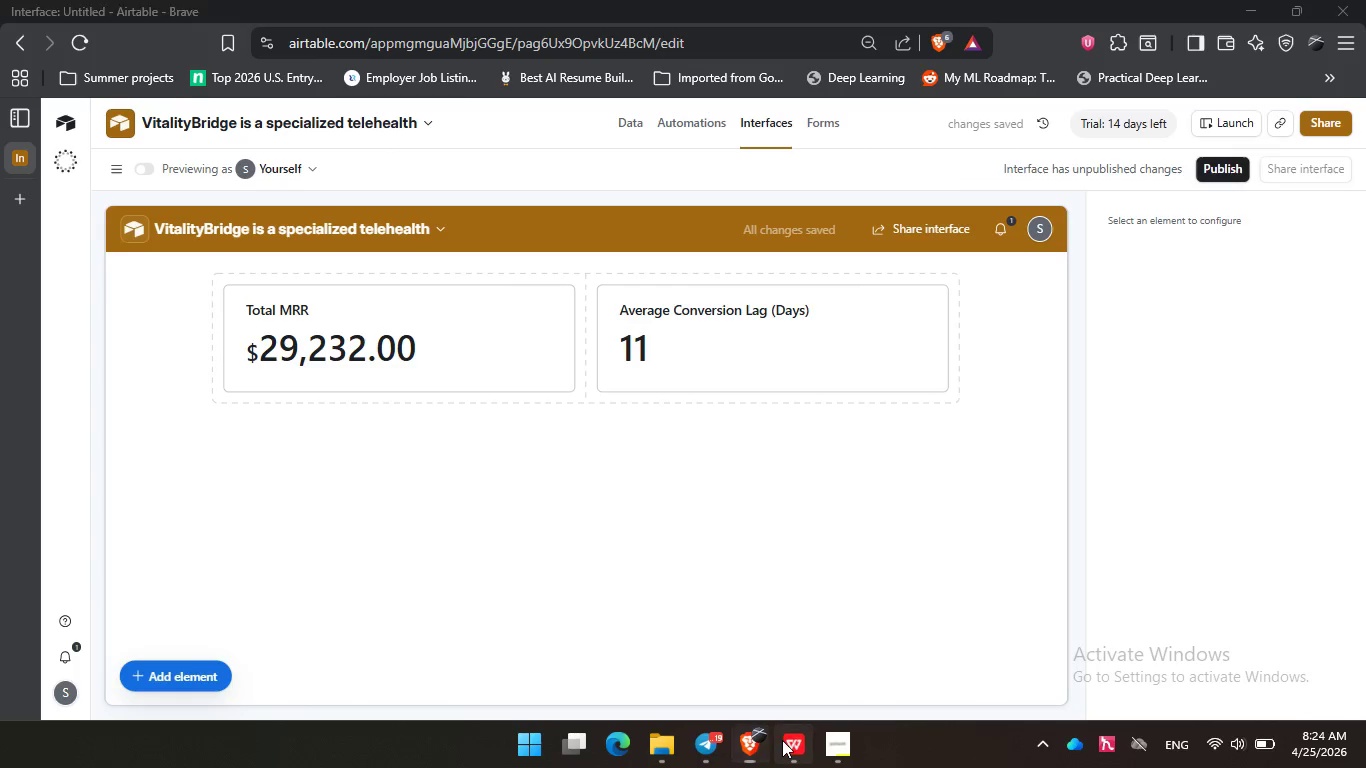 
left_click([782, 740])
 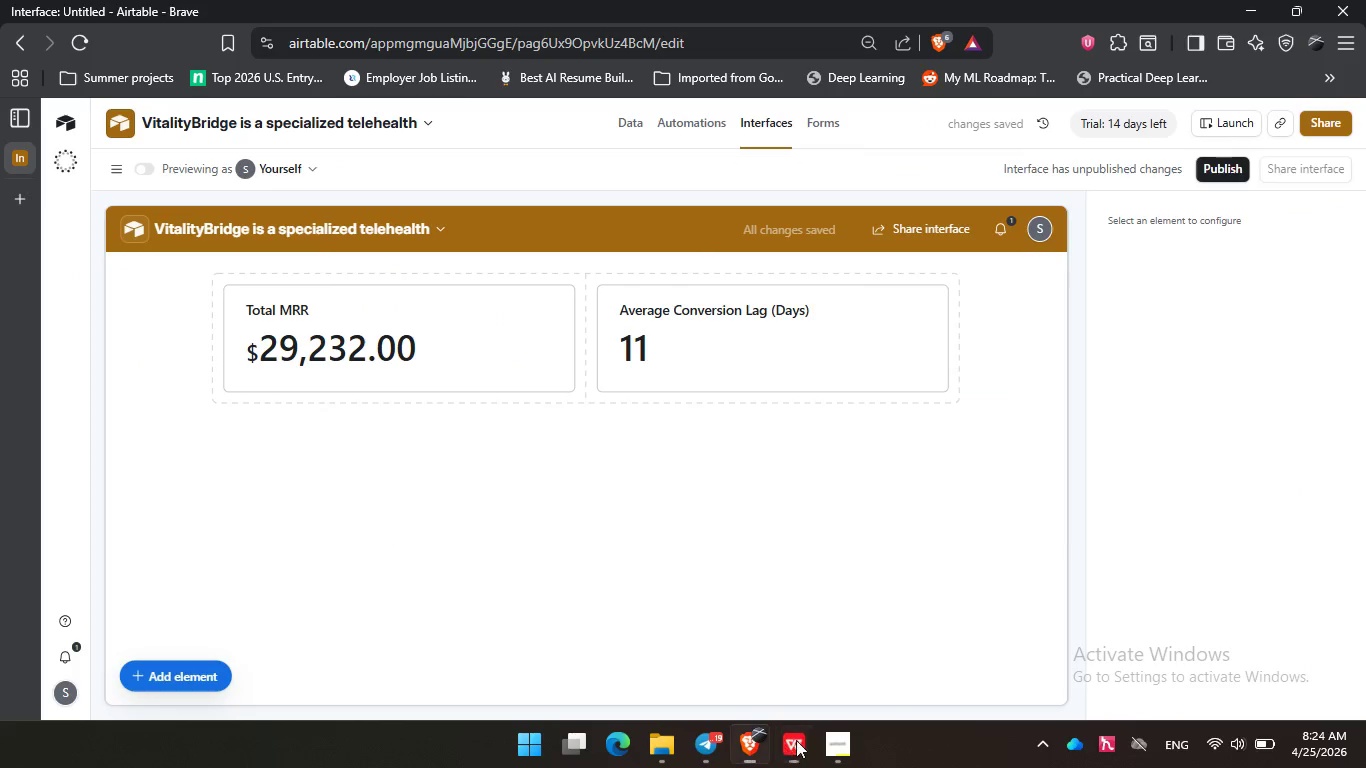 
left_click([782, 740])
 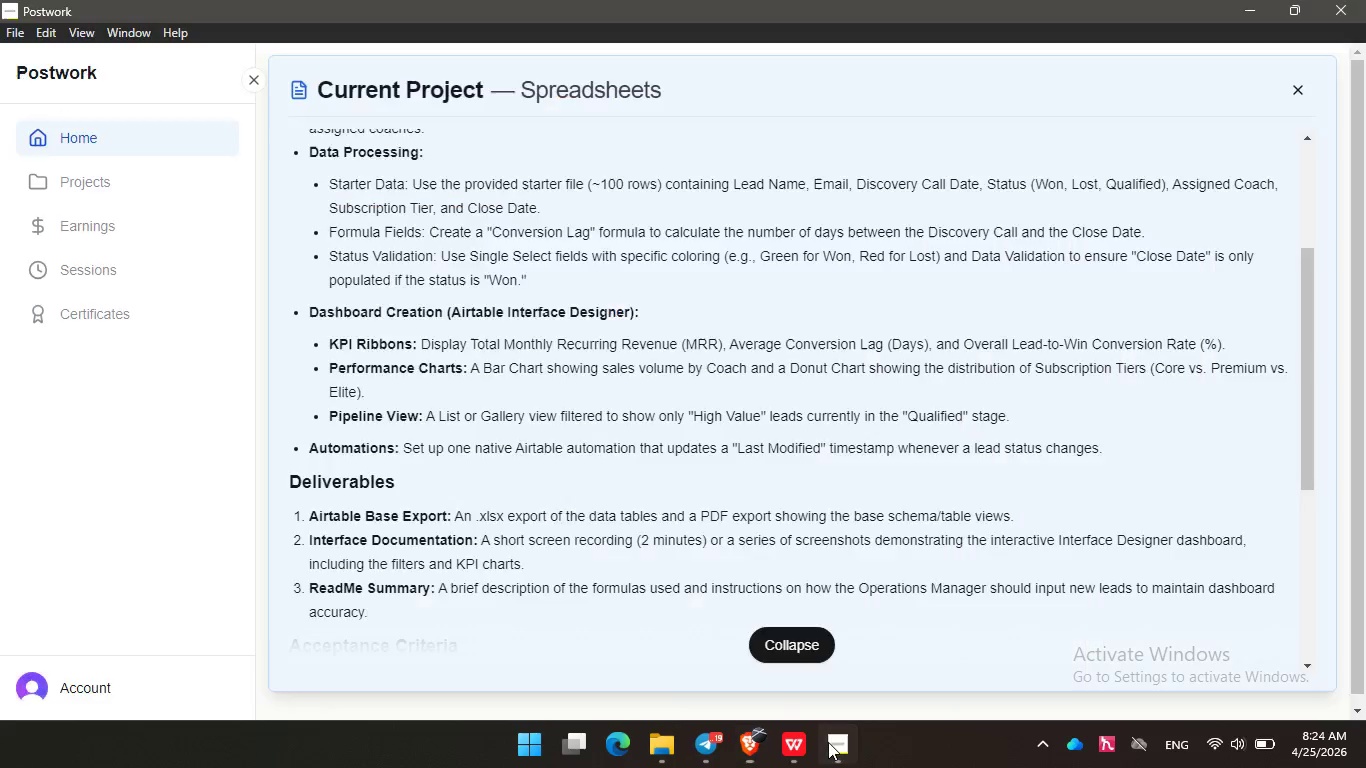 
left_click([828, 742])